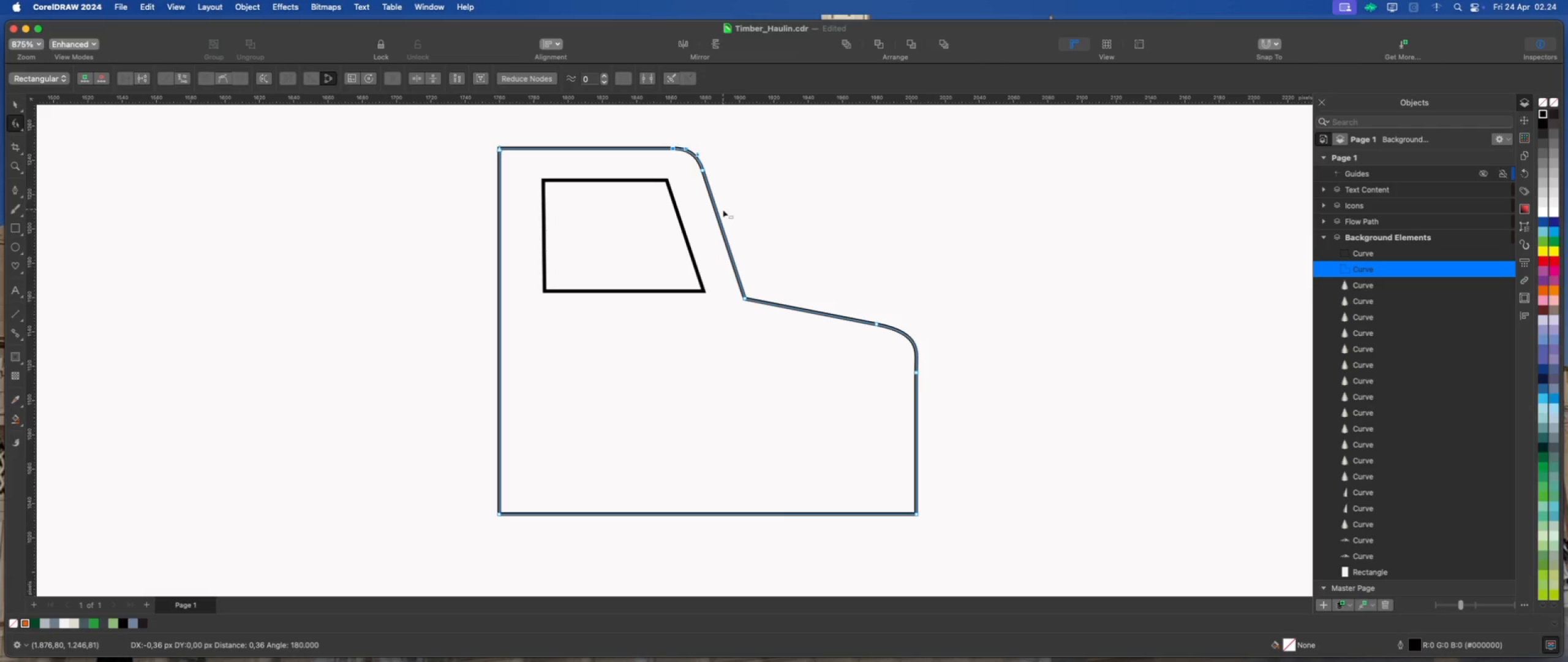 
hold_key(key=ShiftLeft, duration=1.31)
 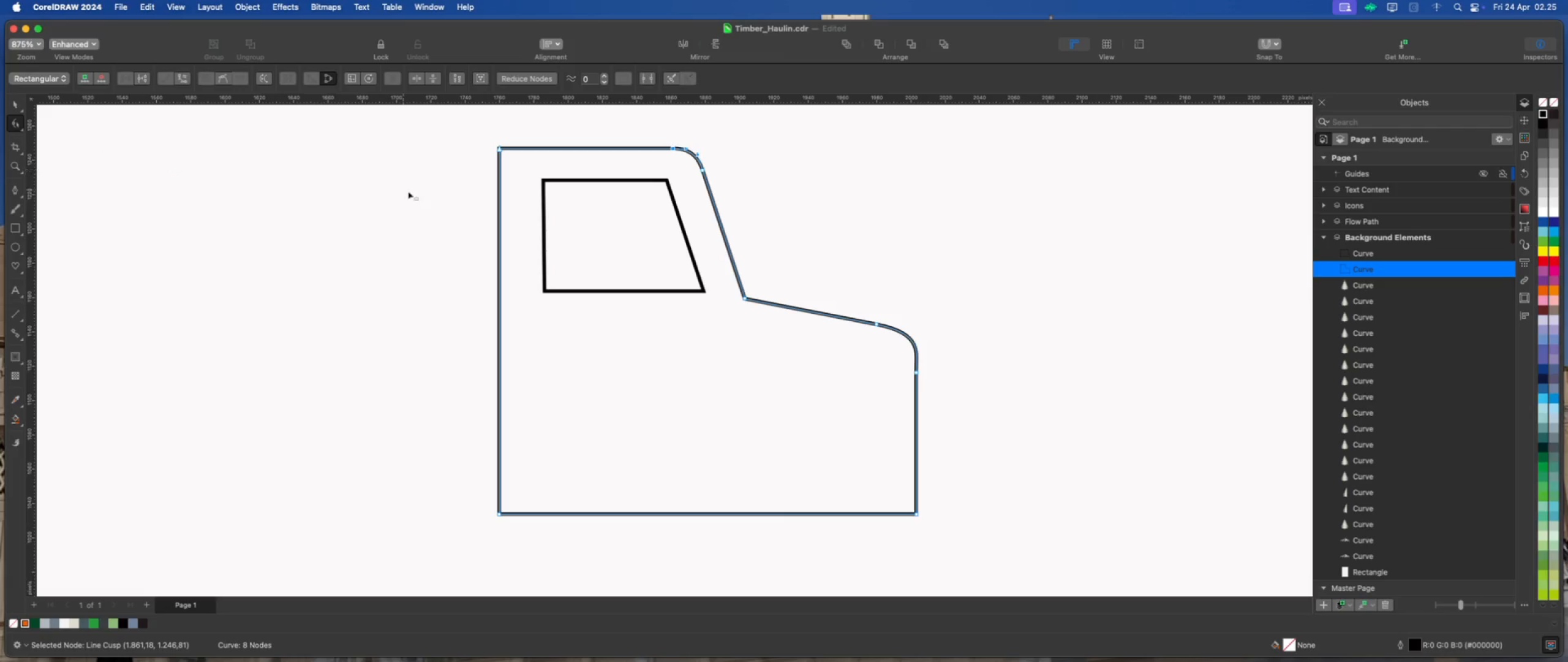 
left_click([10, 105])
 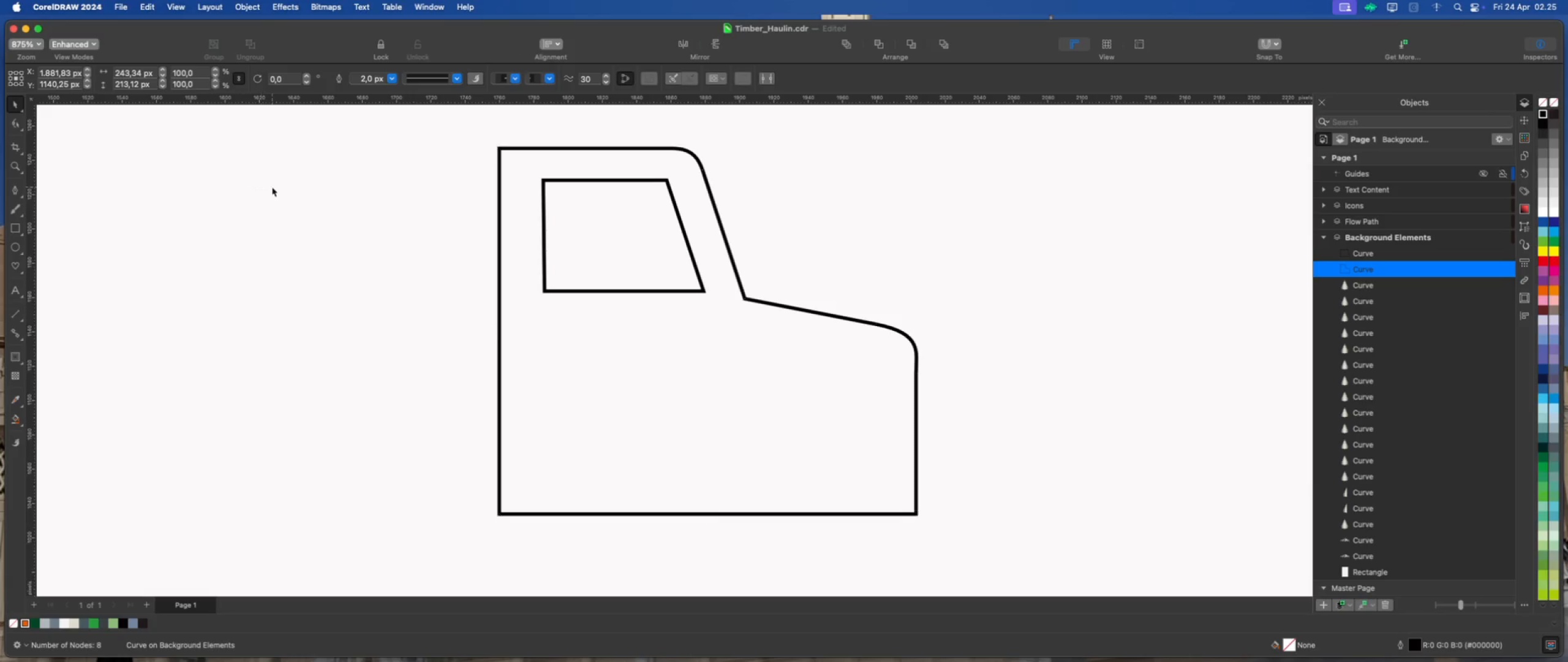 
scroll: coordinate [548, 222], scroll_direction: down, amount: 3.0
 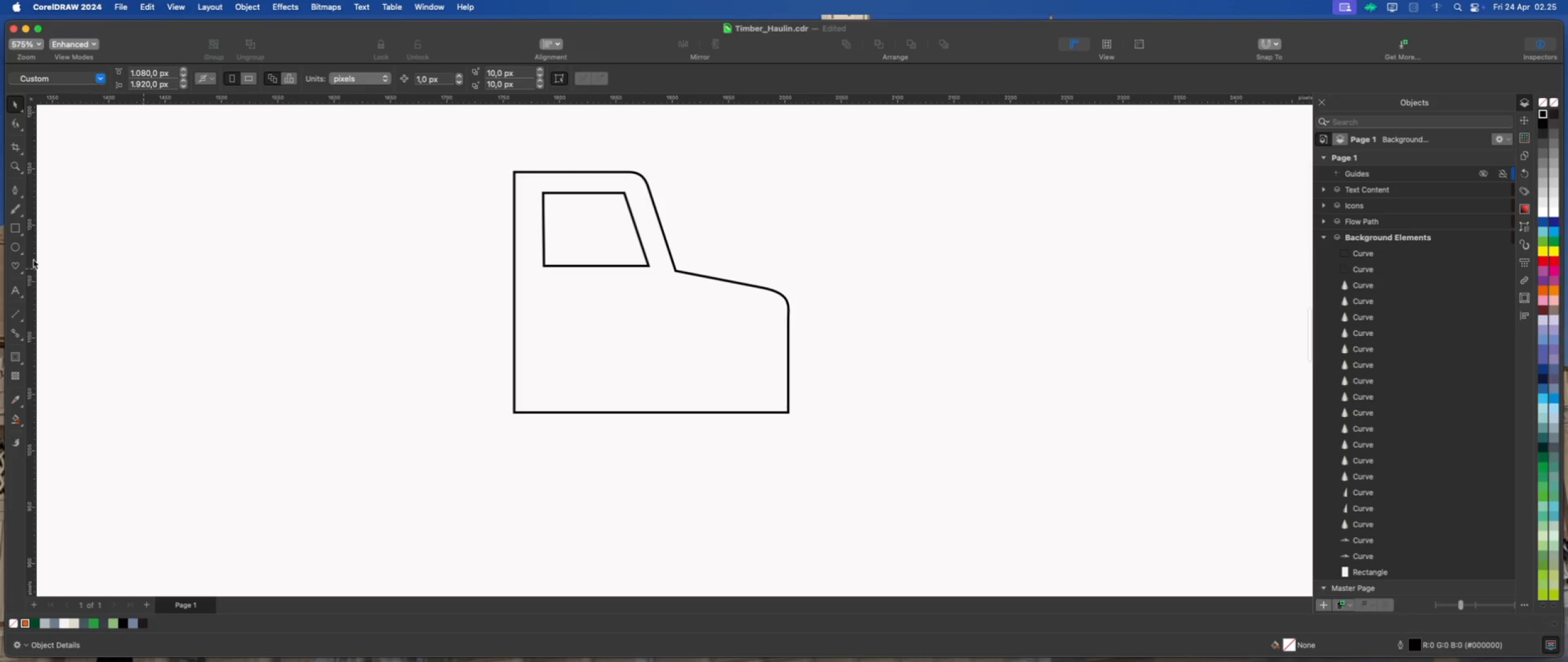 
left_click([14, 248])
 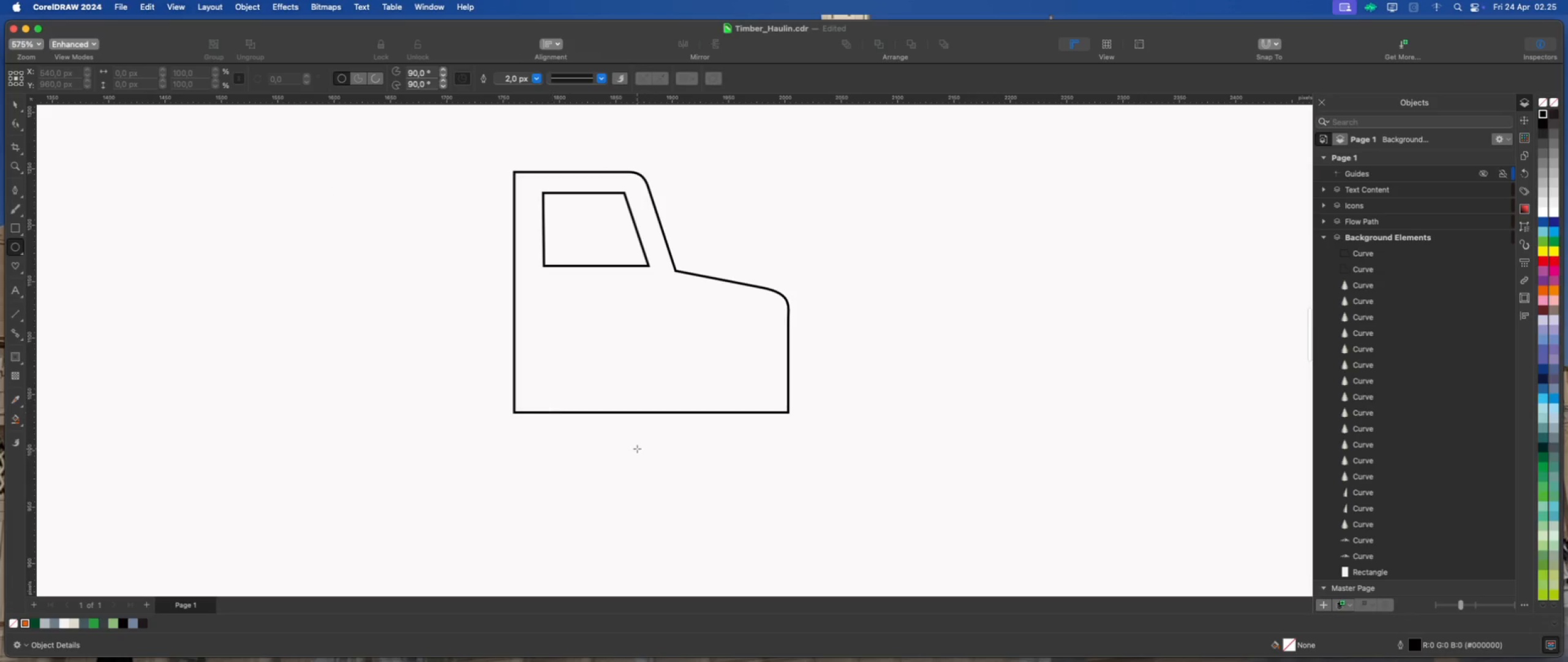 
hold_key(key=CommandLeft, duration=6.12)
left_click_drag(start_coordinate=[612, 368], to_coordinate=[696, 481])
 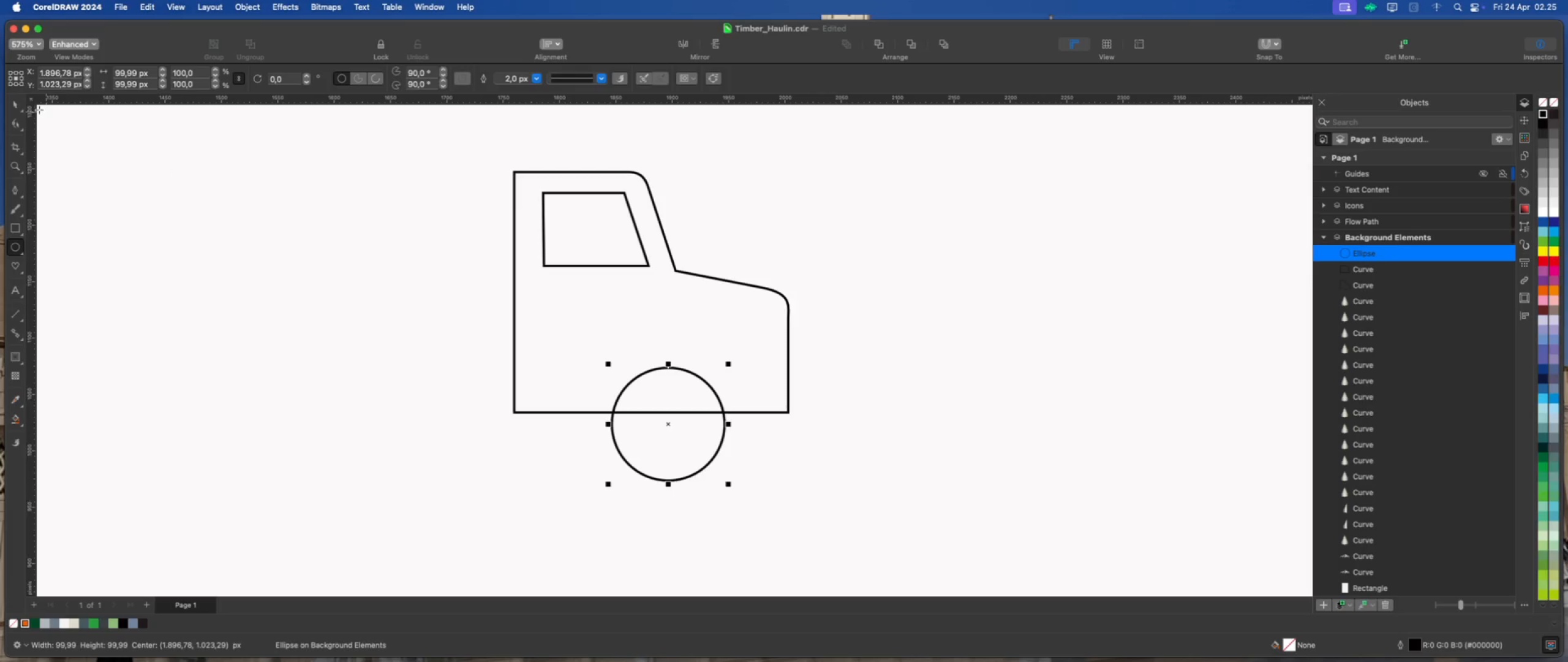 
left_click([13, 104])
 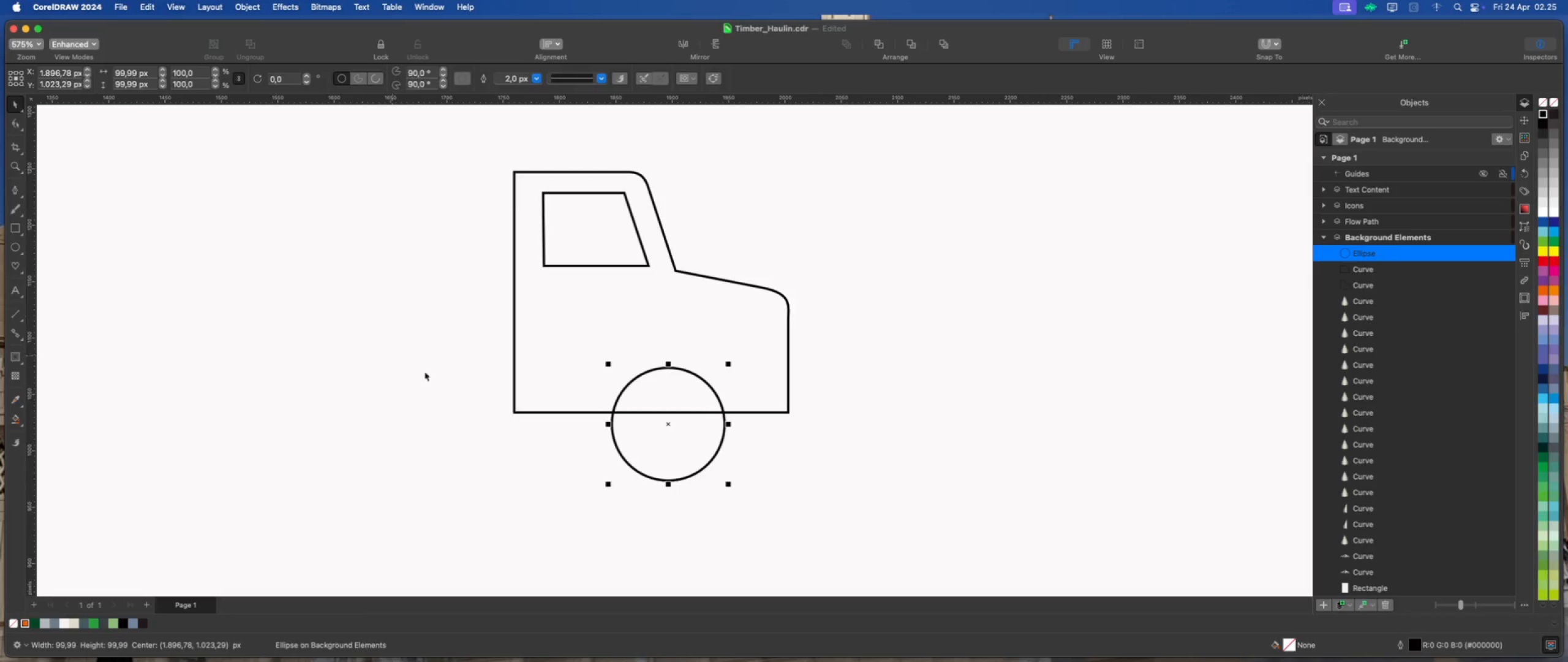 
left_click_drag(start_coordinate=[668, 432], to_coordinate=[655, 433])
 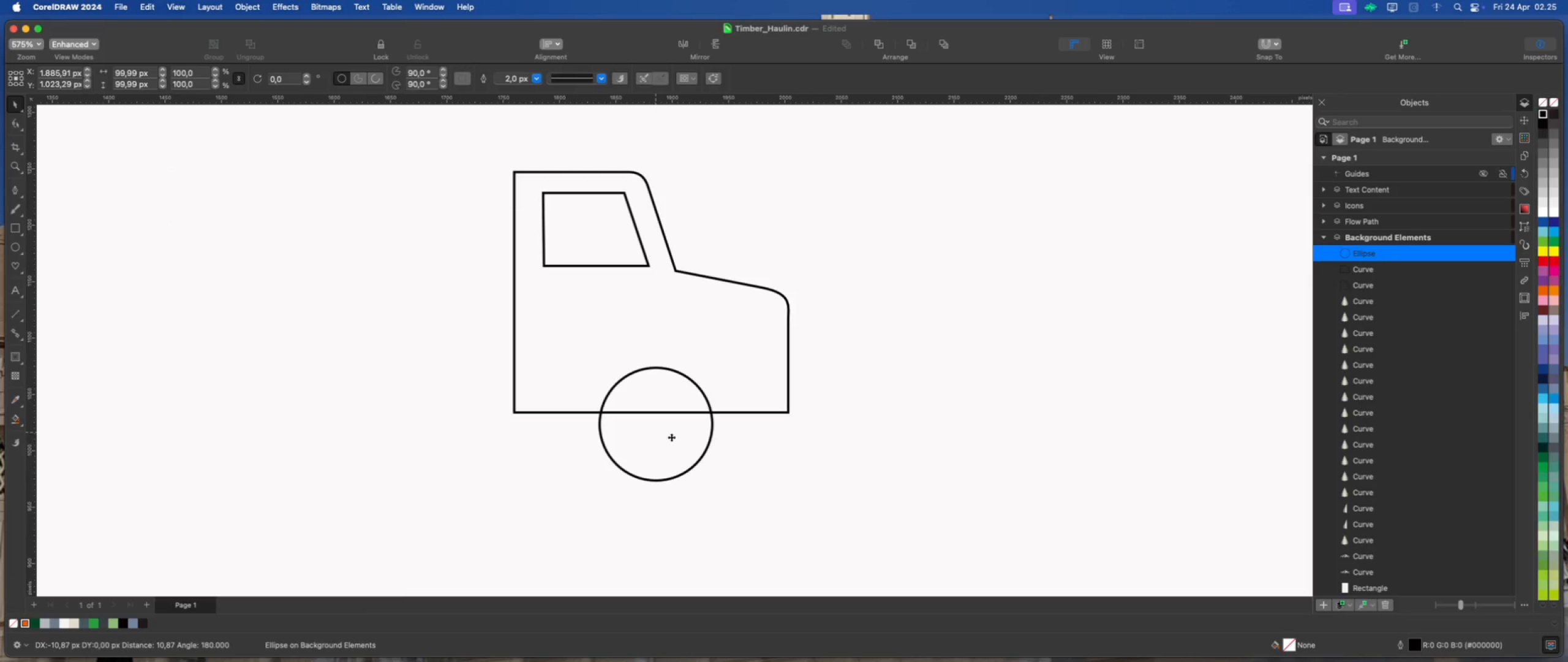 
hold_key(key=ShiftLeft, duration=0.86)
 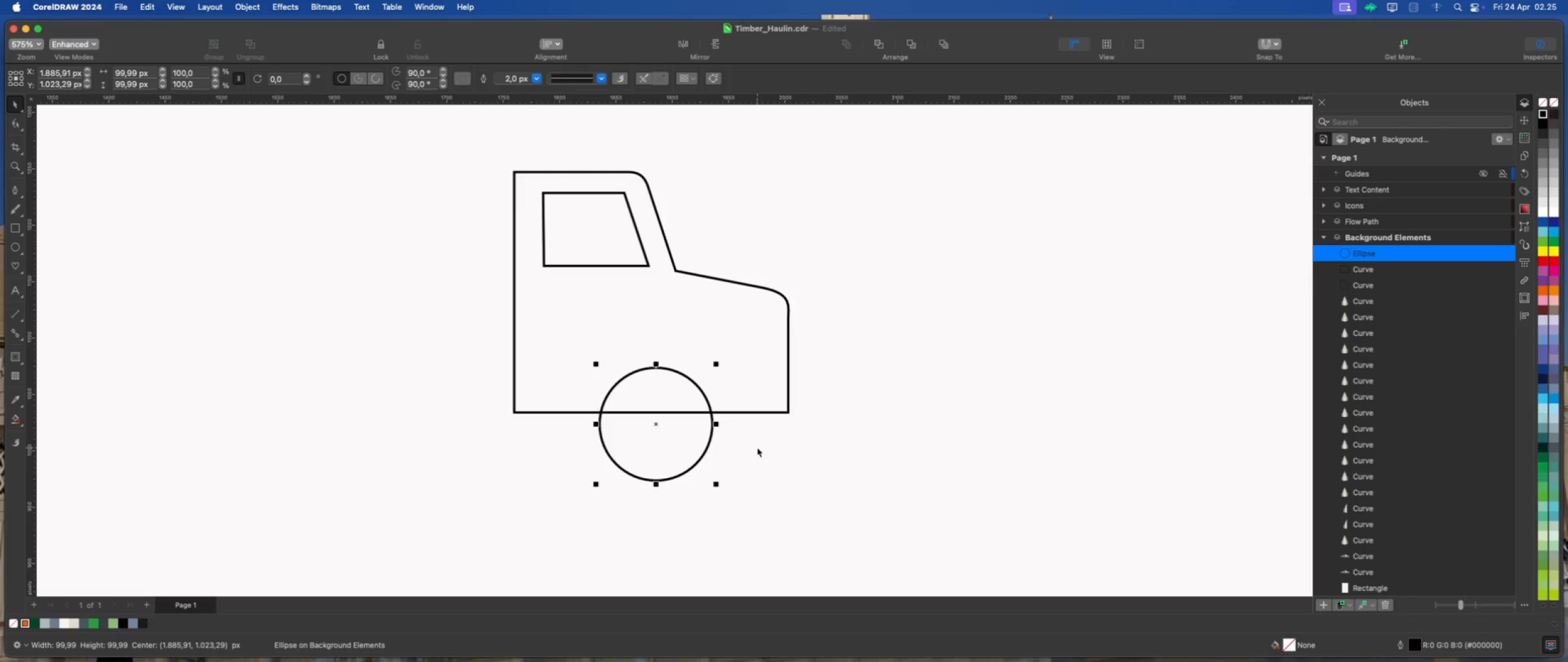 
key(ArrowRight)
 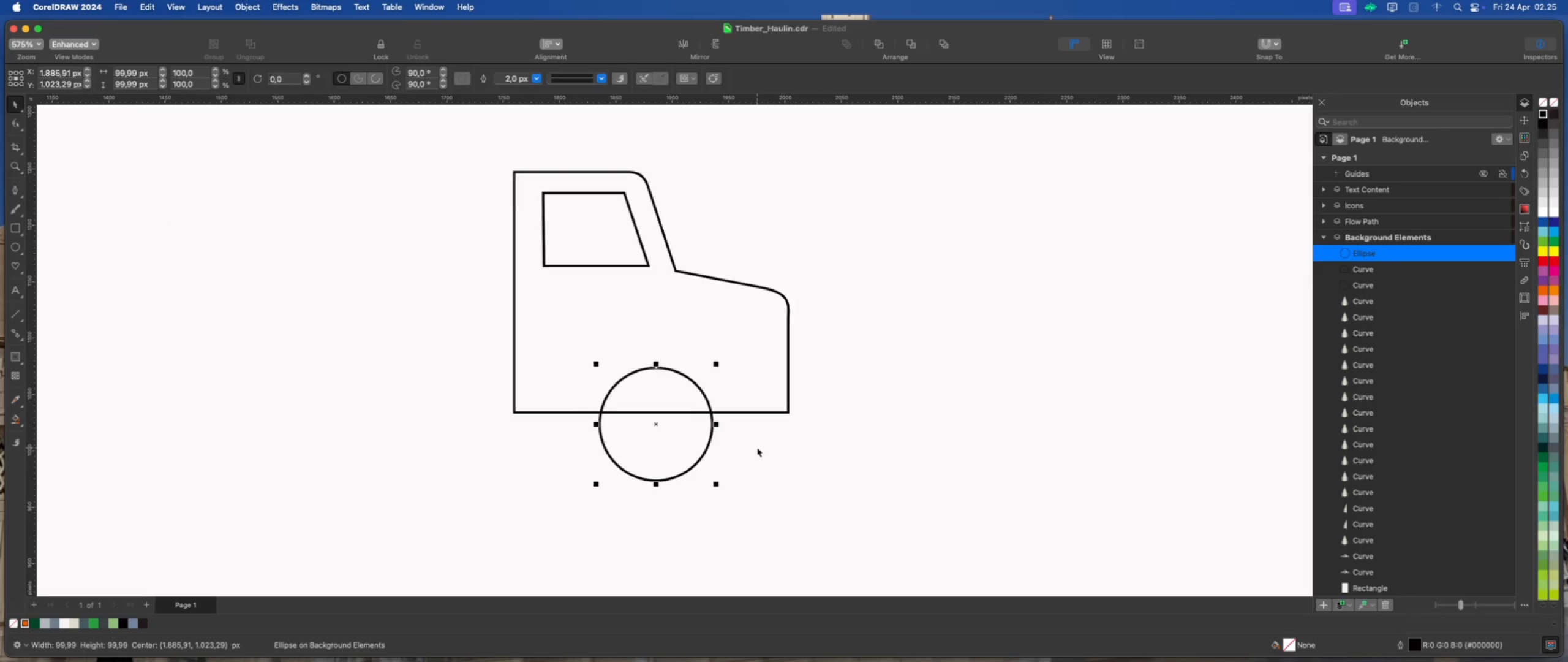 
key(ArrowRight)
 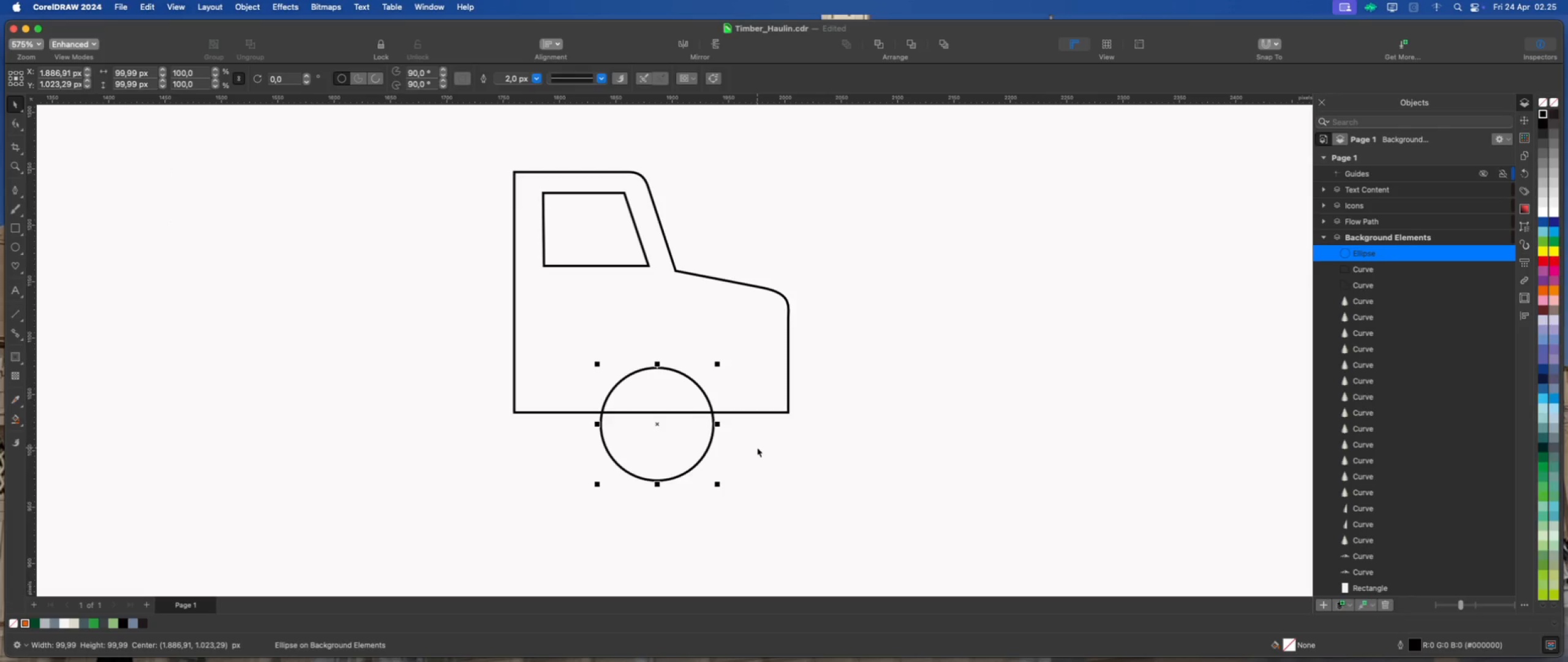 
key(ArrowRight)
 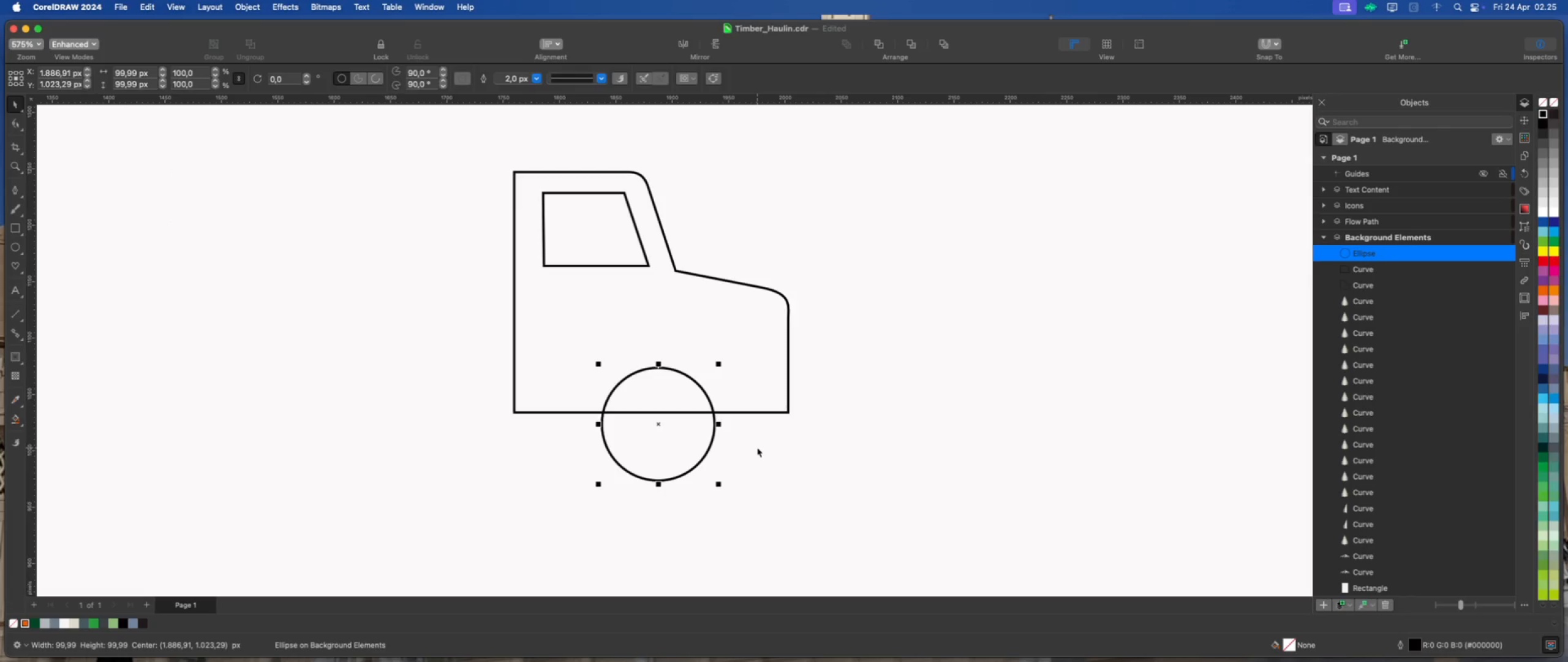 
key(ArrowRight)
 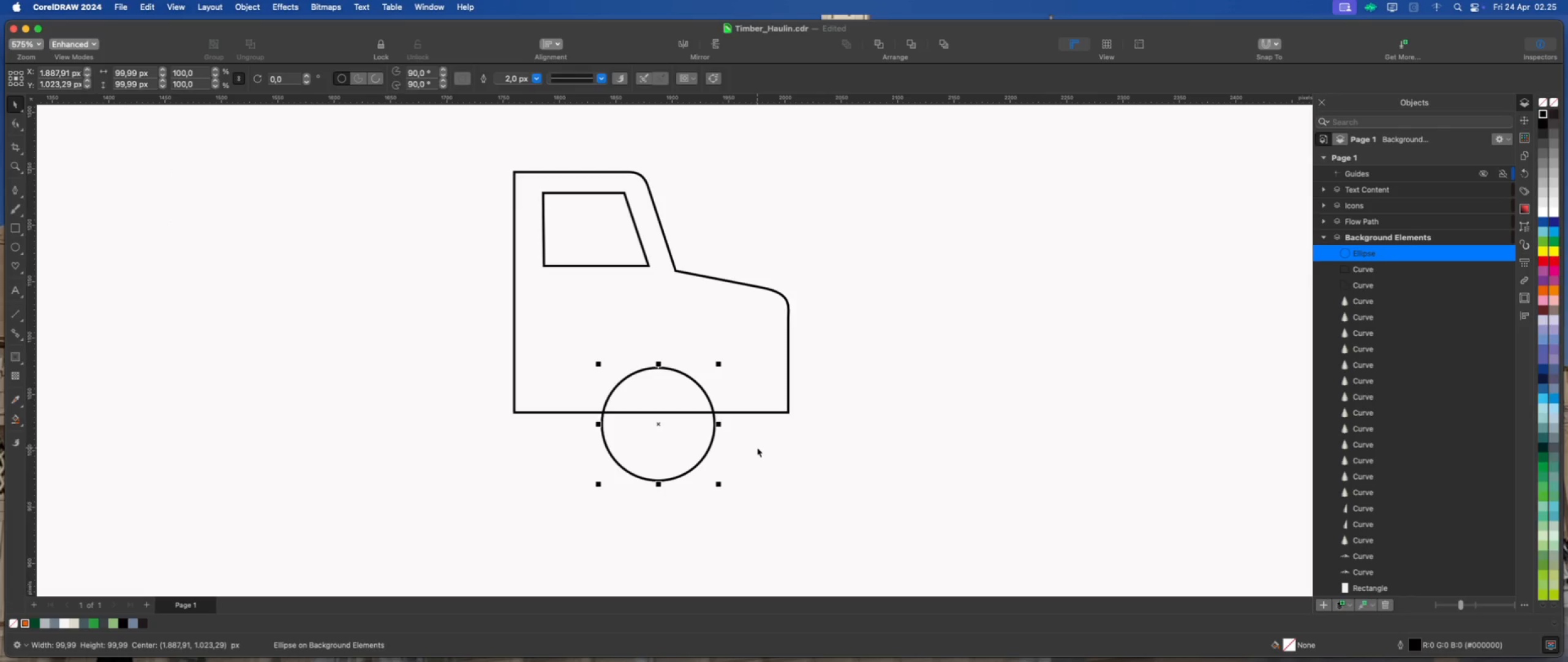 
key(ArrowRight)
 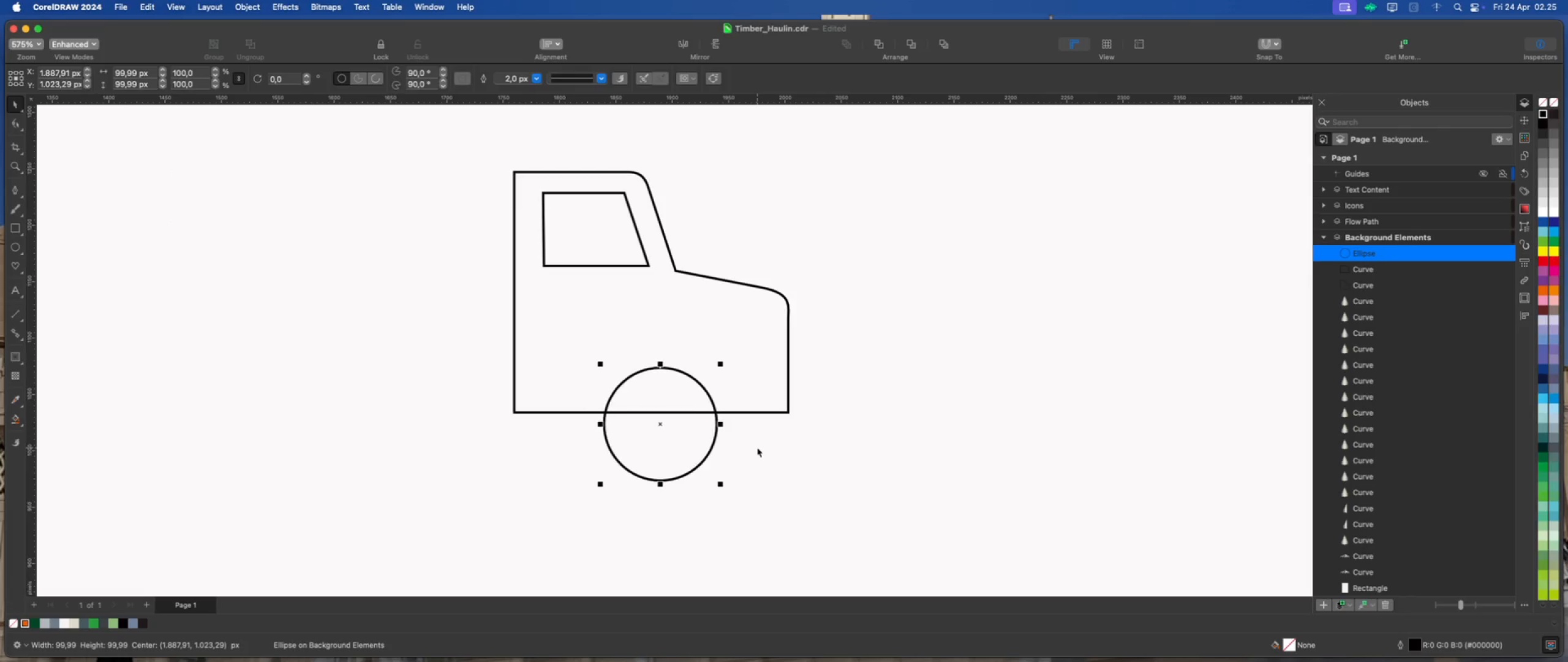 
key(ArrowRight)
 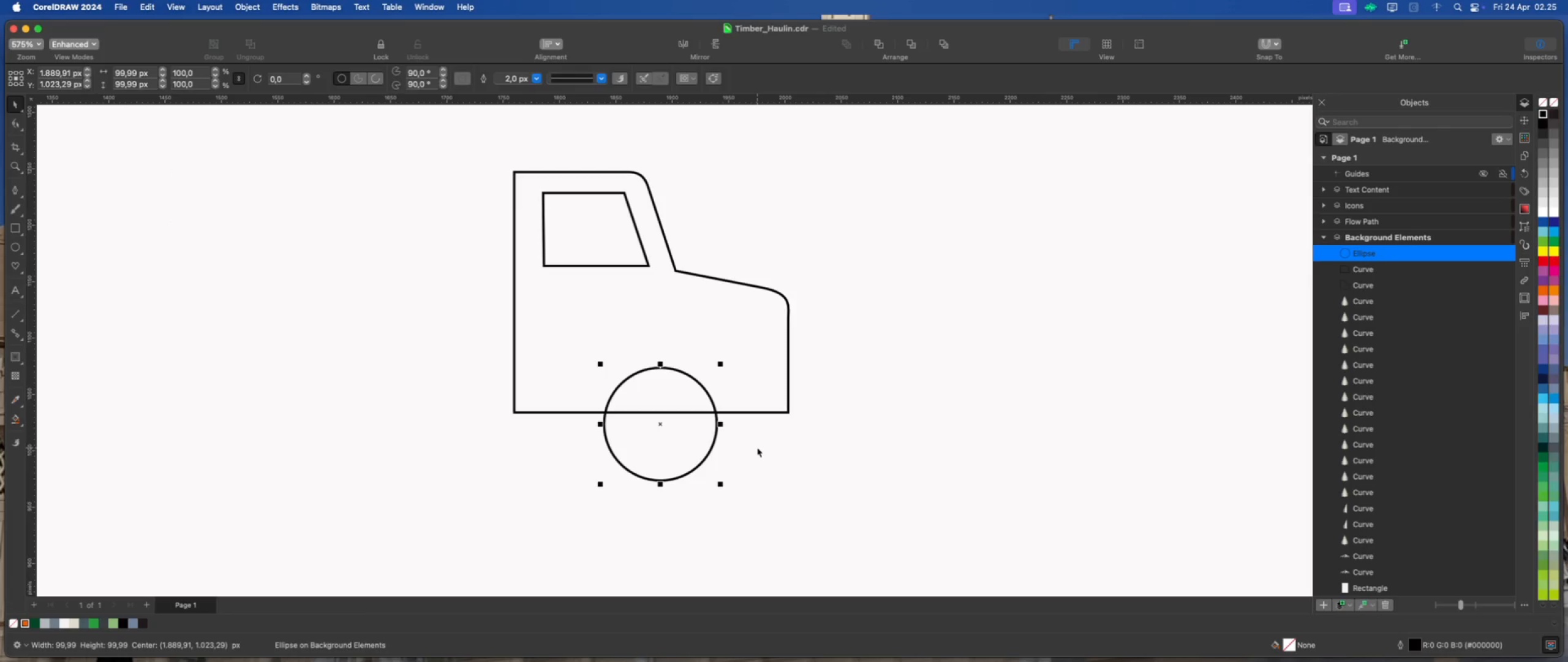 
key(ArrowRight)
 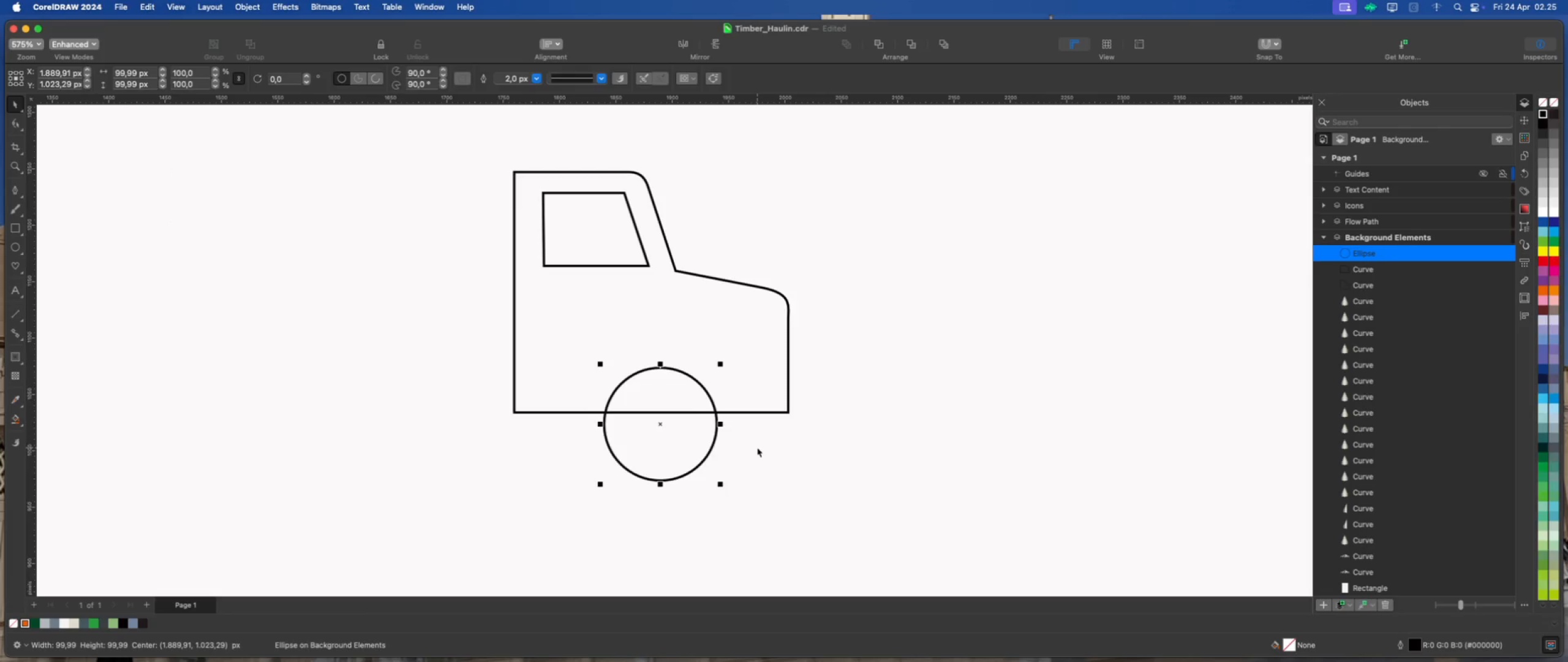 
key(ArrowRight)
 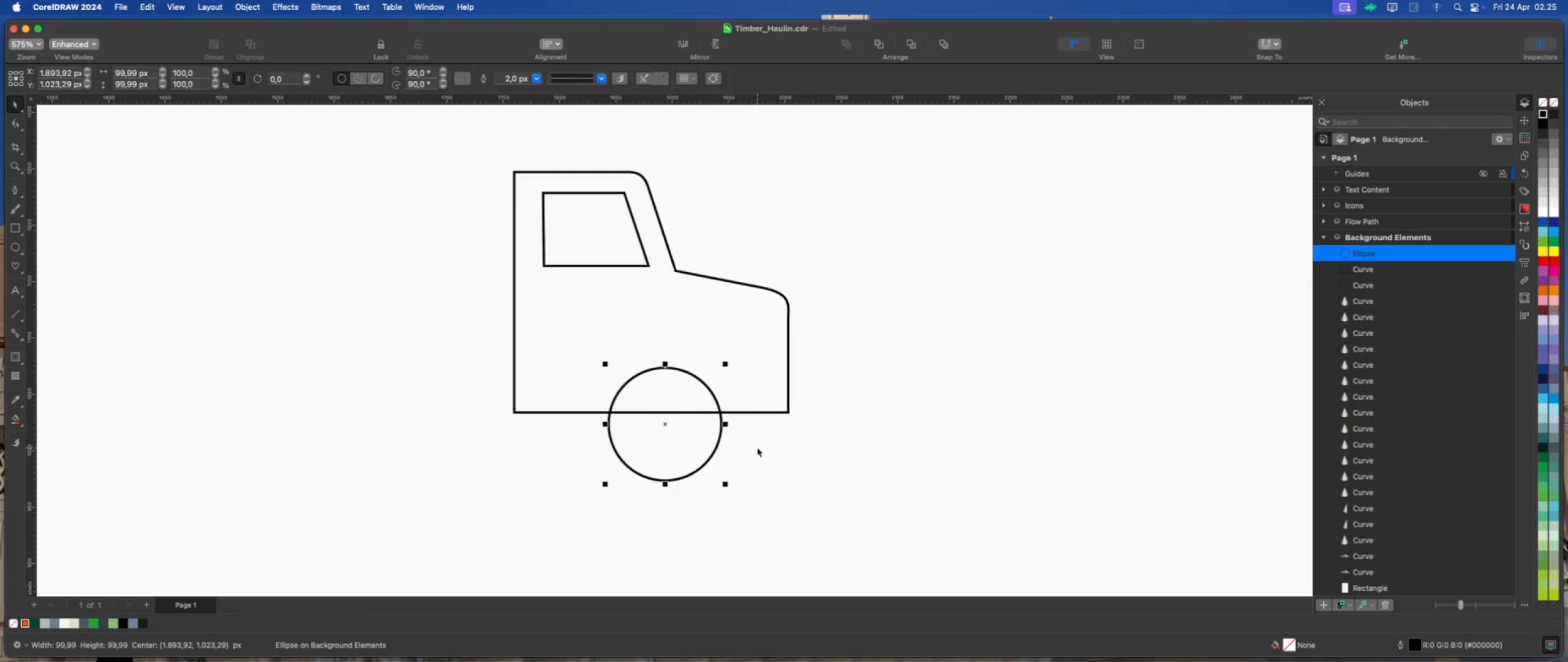 
key(ArrowRight)
 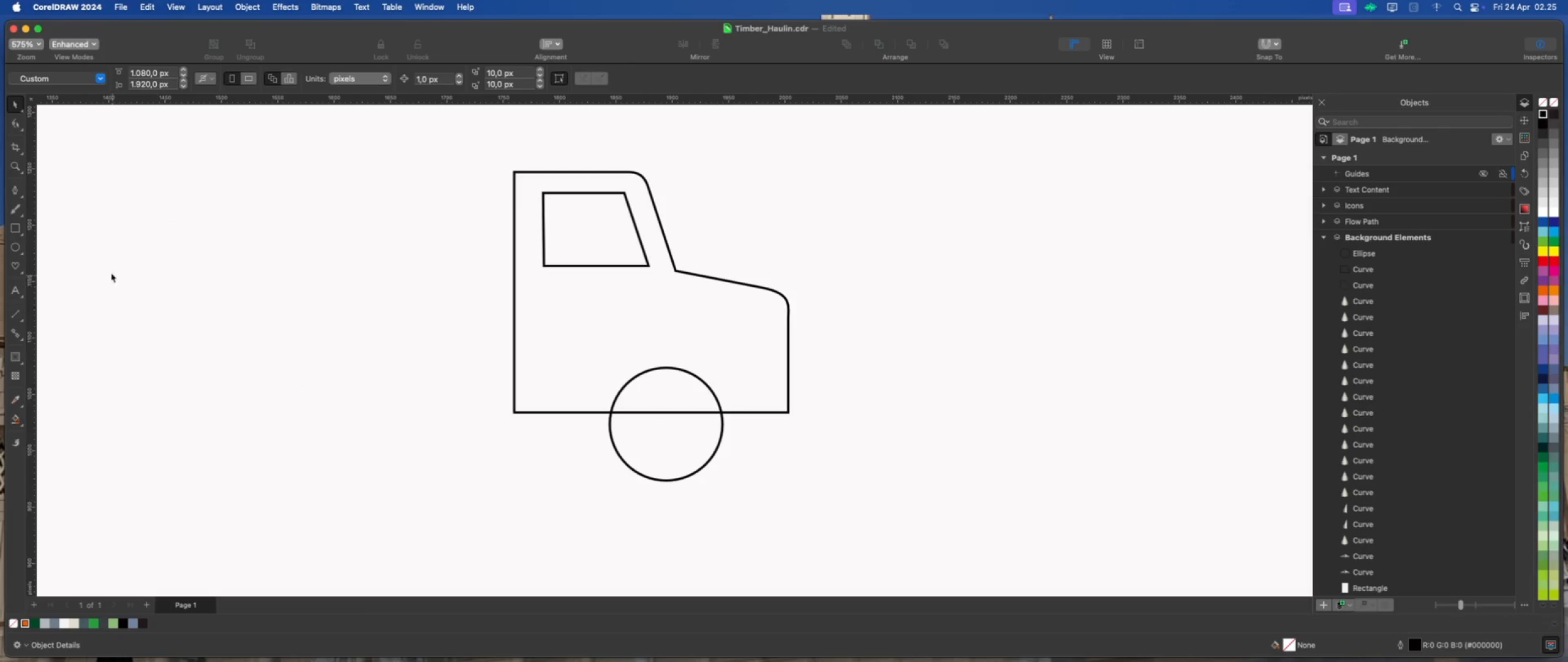 
left_click([15, 226])
 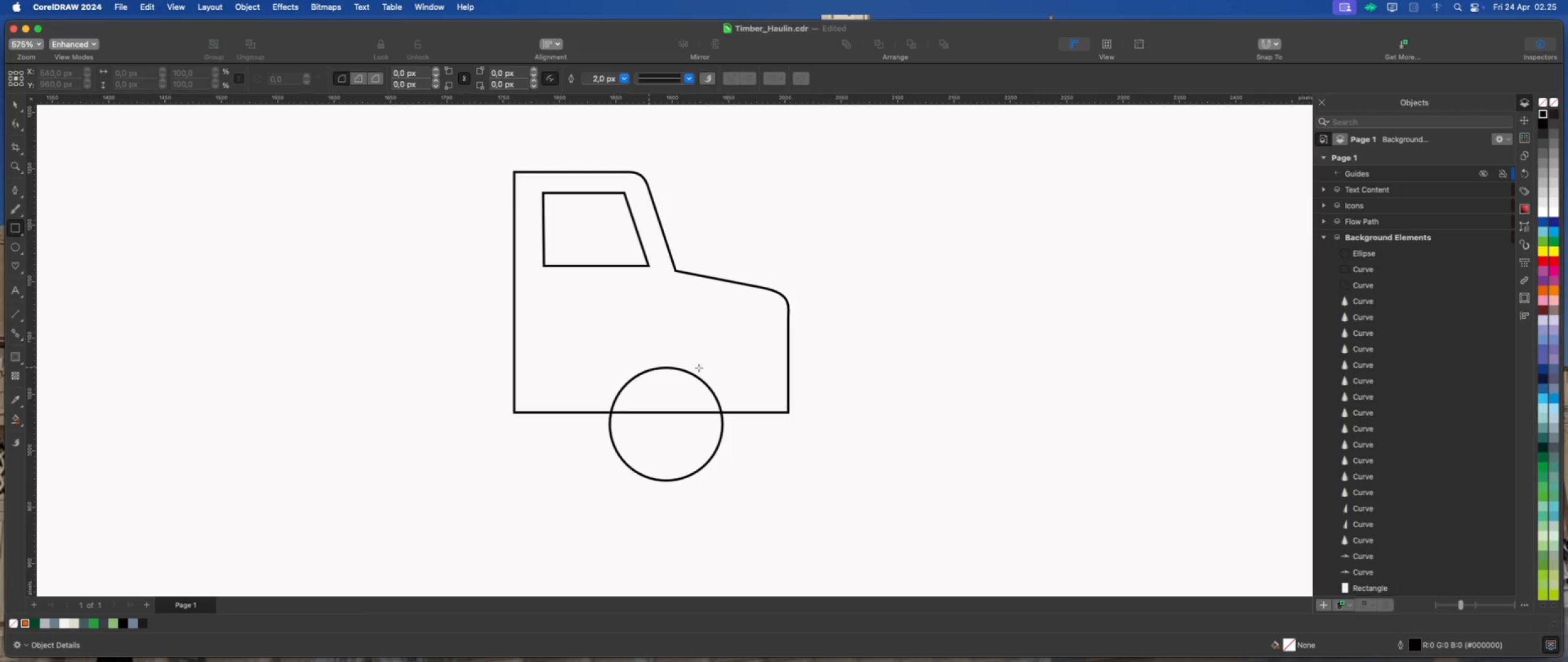 
left_click_drag(start_coordinate=[767, 373], to_coordinate=[790, 413])
 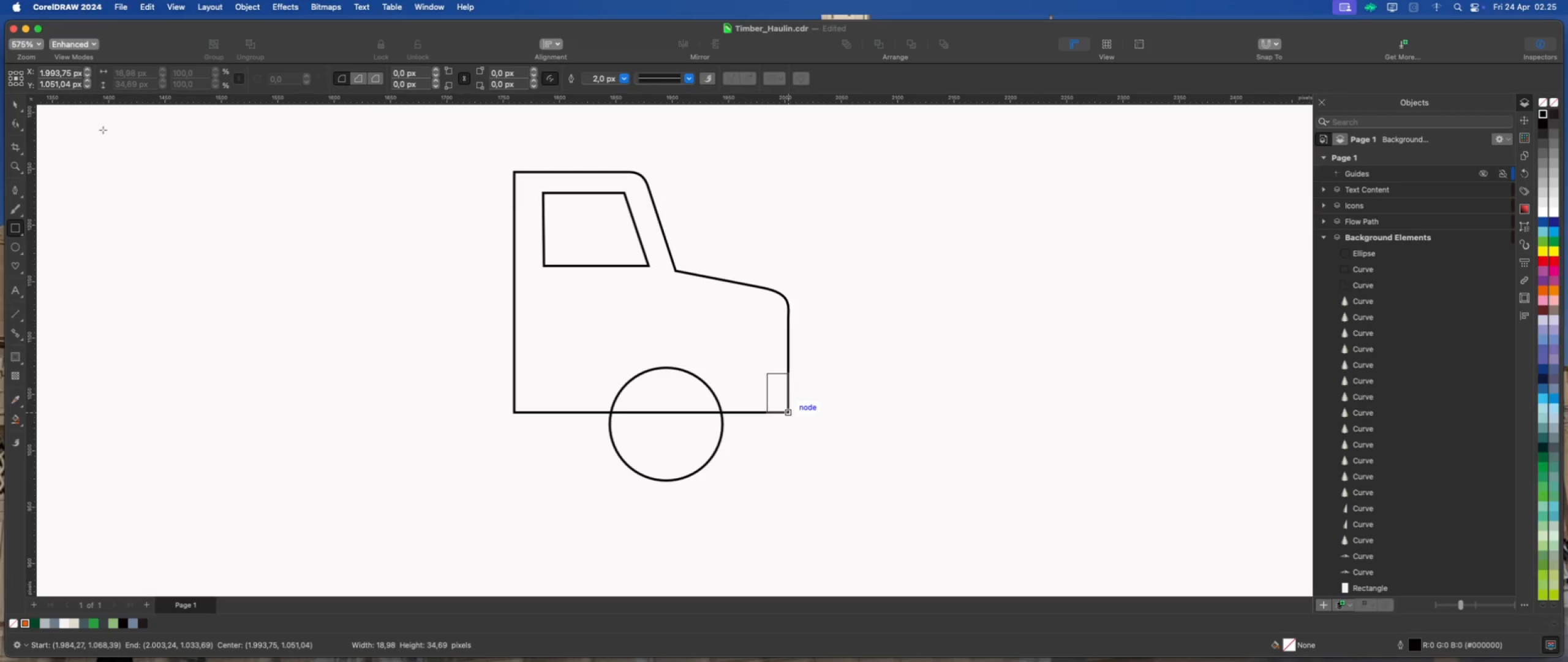 
left_click([14, 104])
 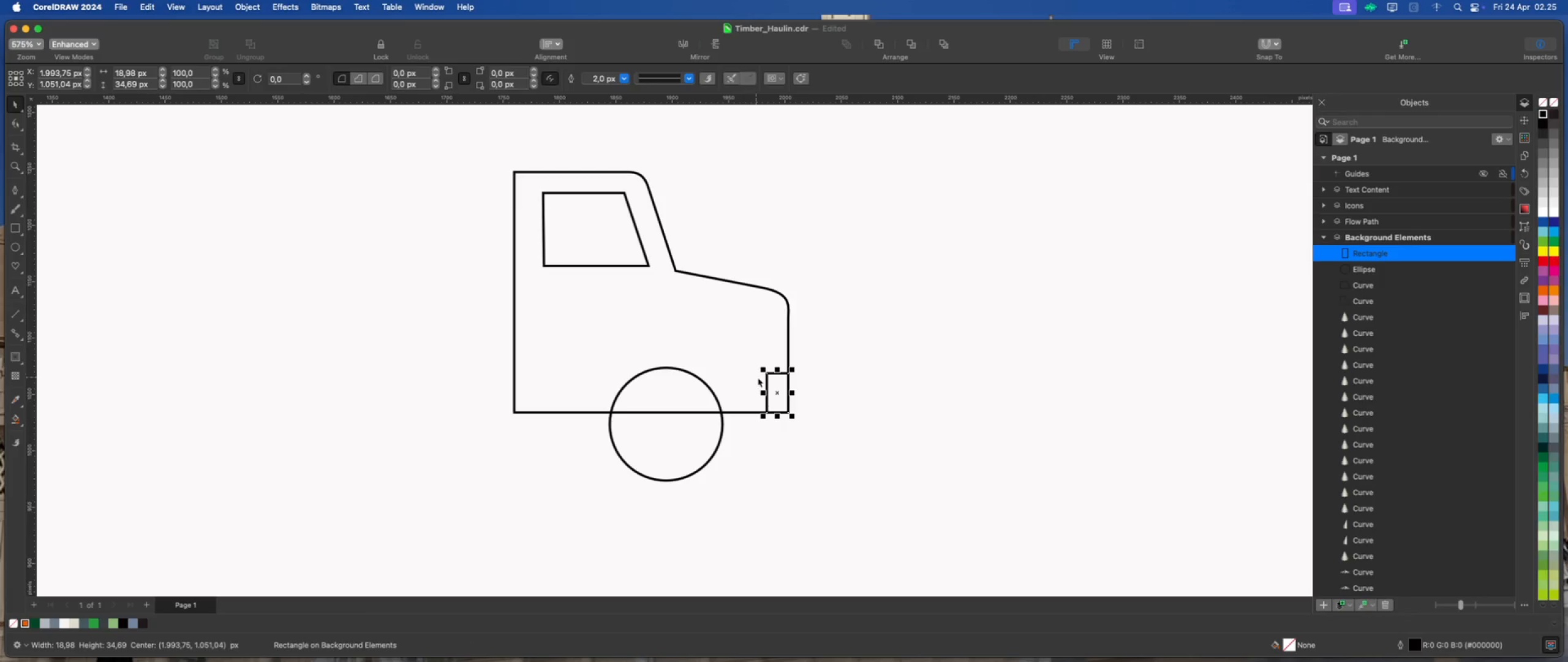 
left_click_drag(start_coordinate=[793, 390], to_coordinate=[807, 391])
 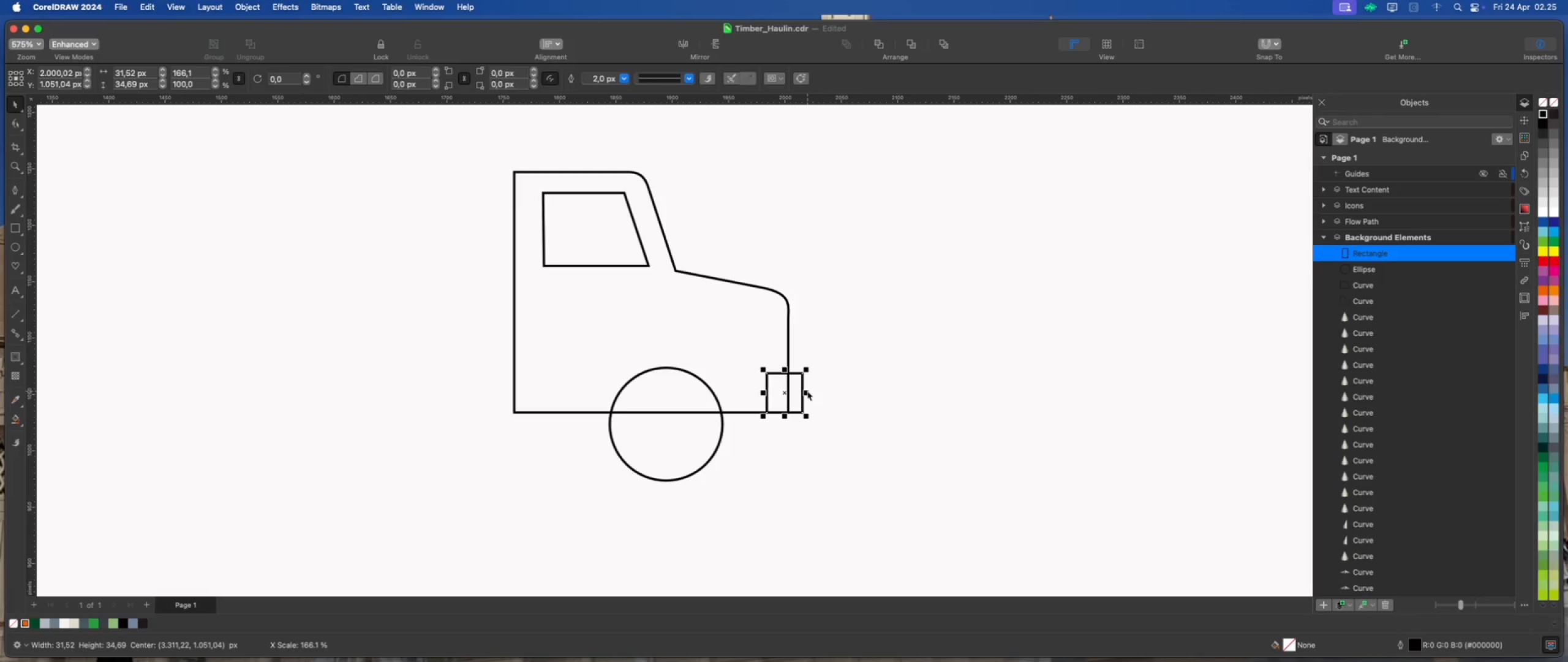 
hold_key(key=ShiftLeft, duration=2.22)
left_click([764, 345])
 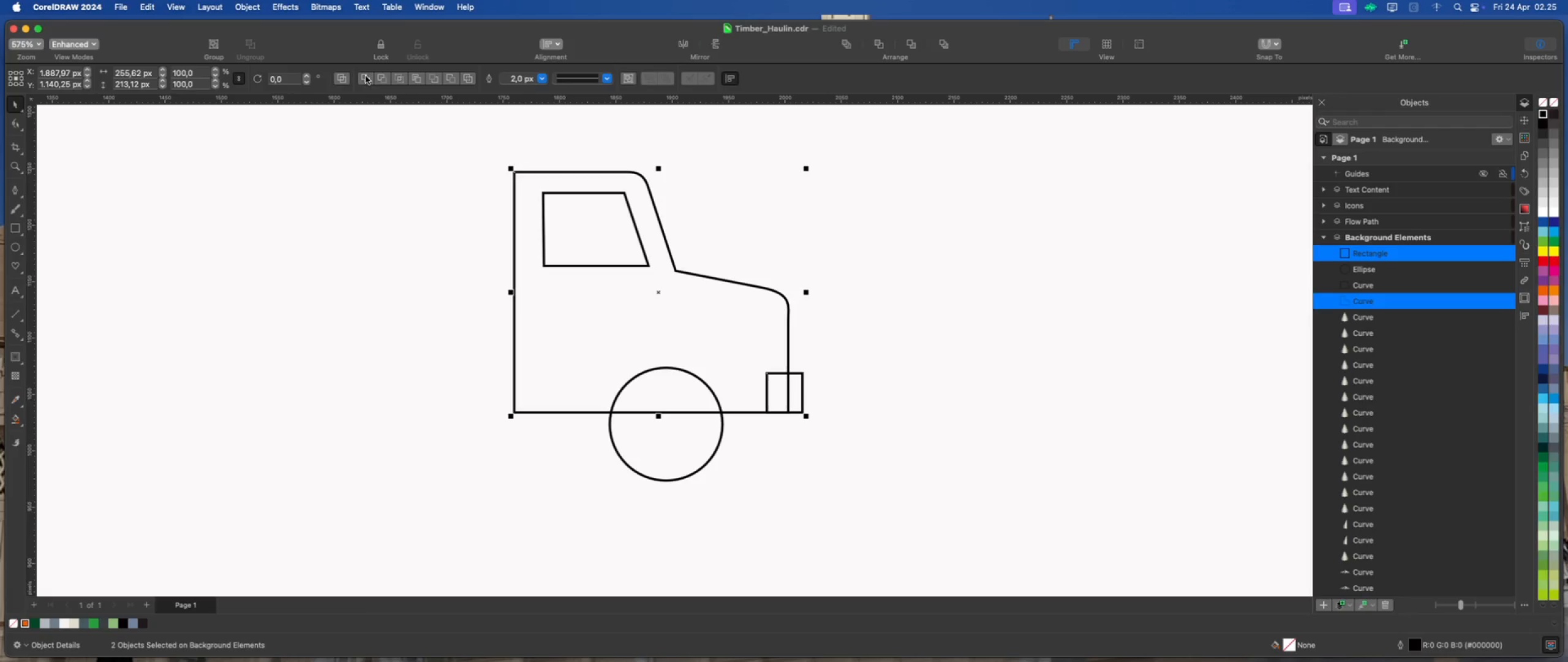 
left_click([840, 367])
 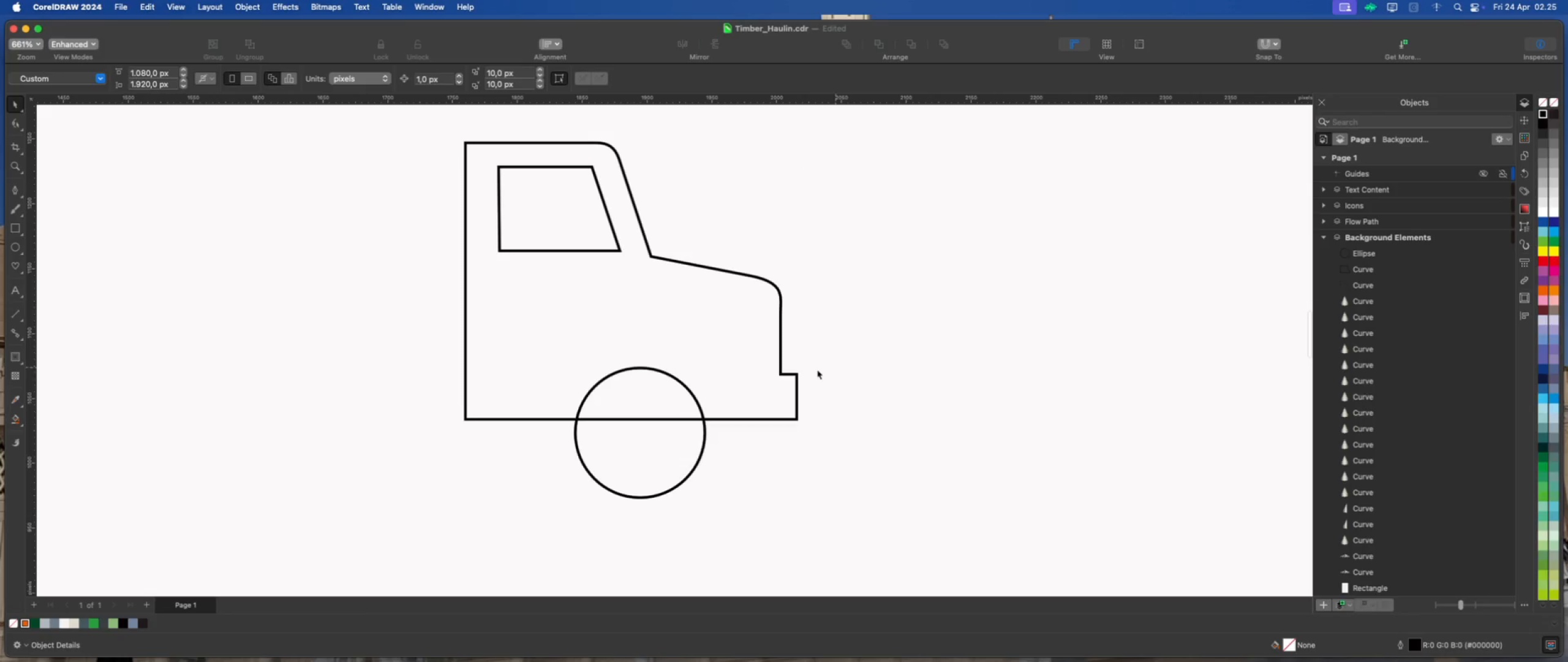 
scroll: coordinate [840, 367], scroll_direction: up, amount: 1.0
 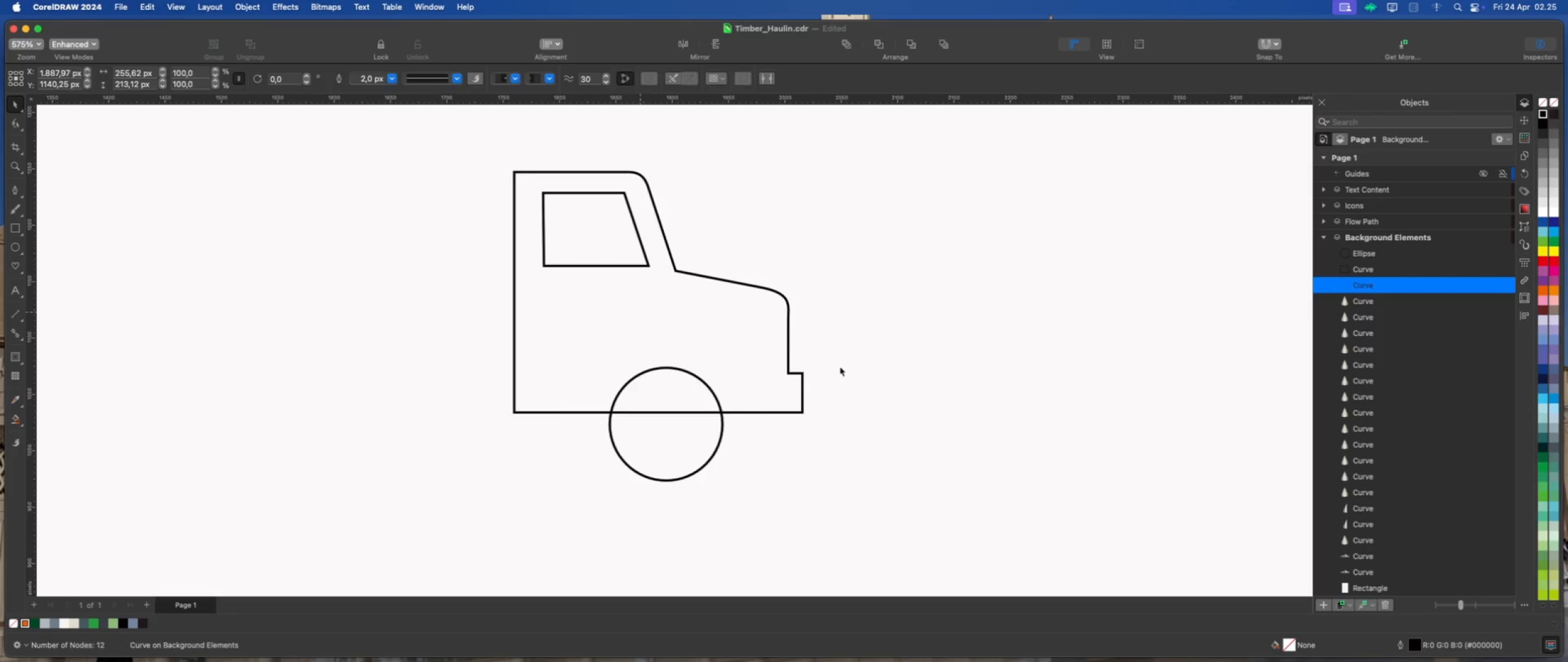 
left_click([762, 376])
 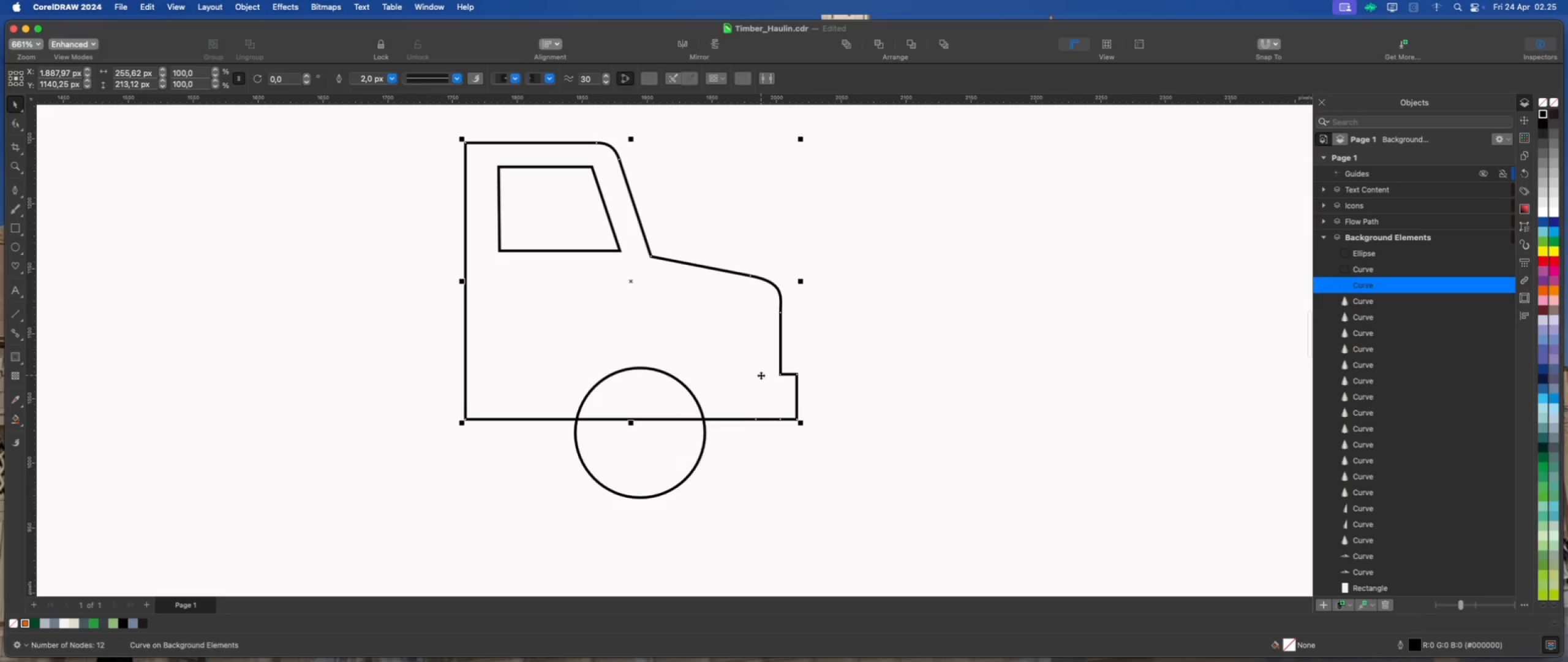 
left_click([852, 379])
 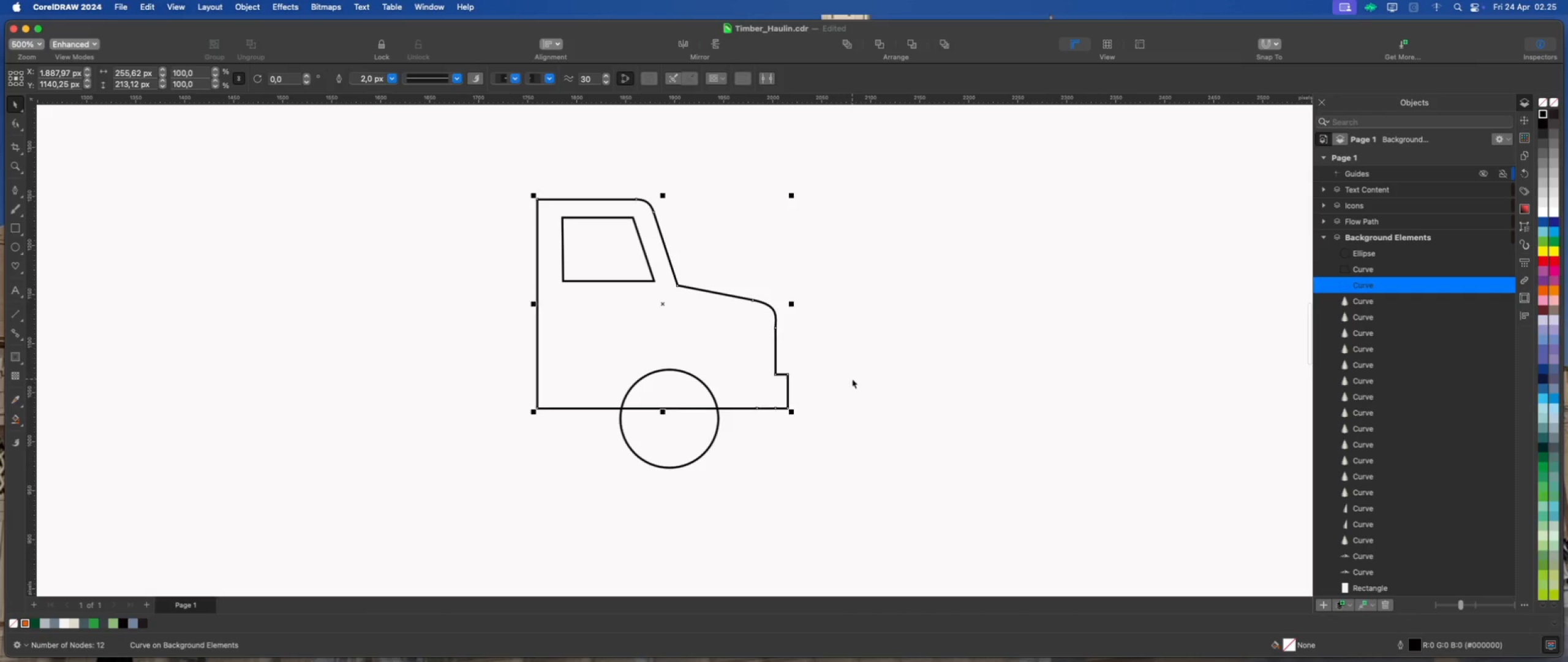 
scroll: coordinate [760, 375], scroll_direction: down, amount: 2.0
 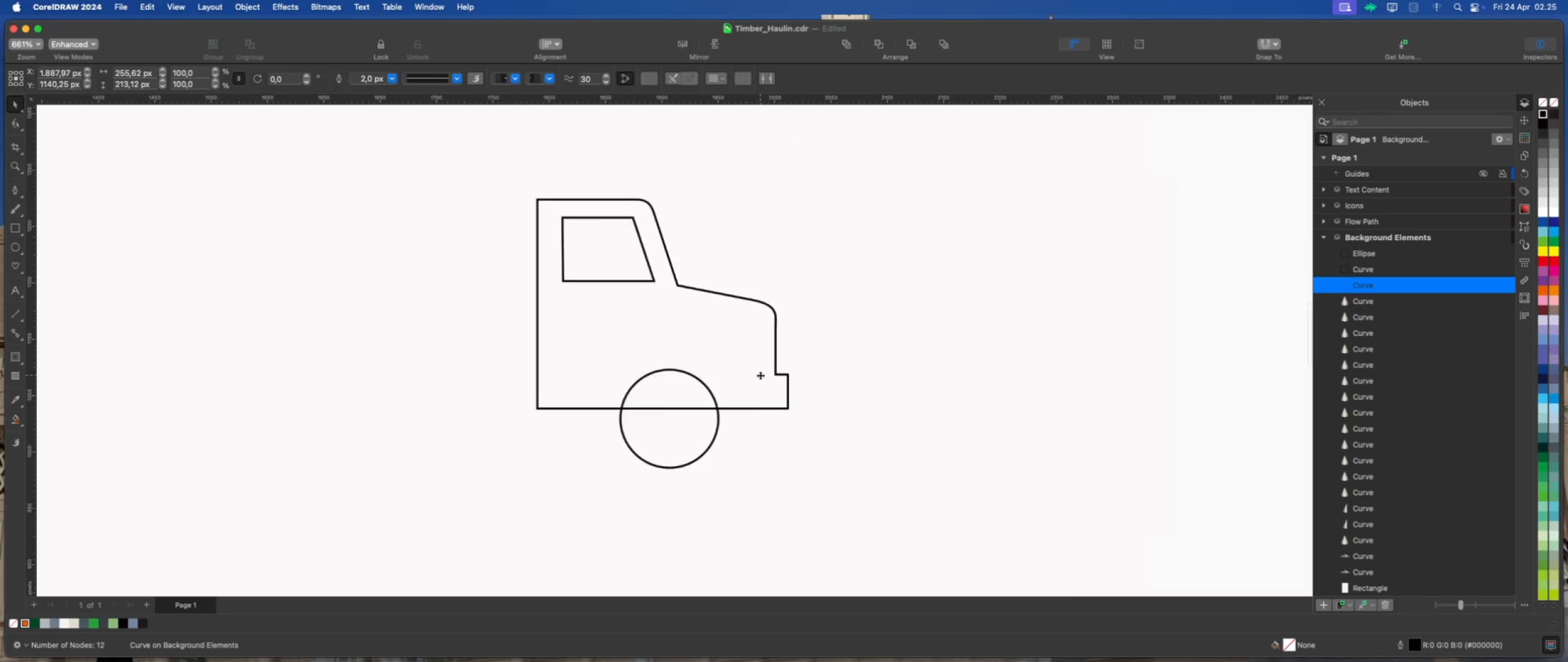 
left_click([698, 432])
 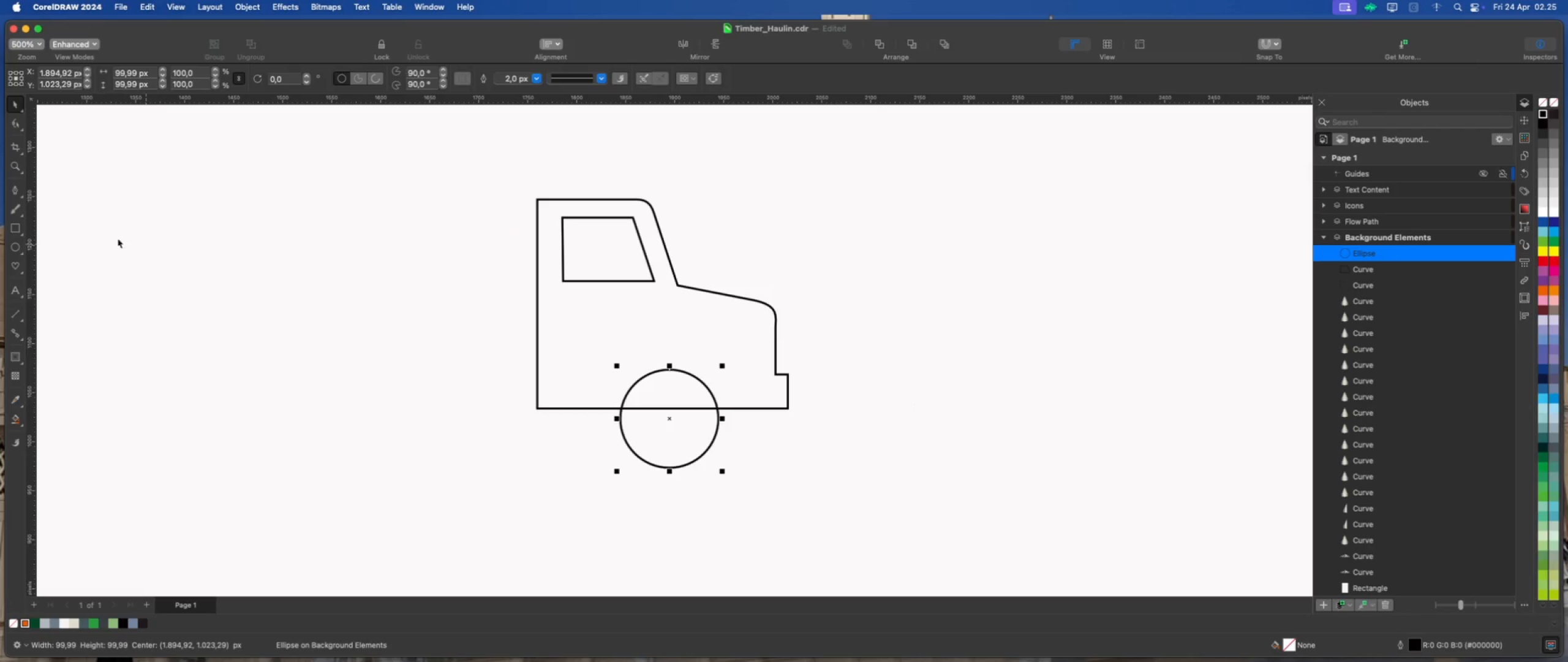 
left_click([14, 224])
 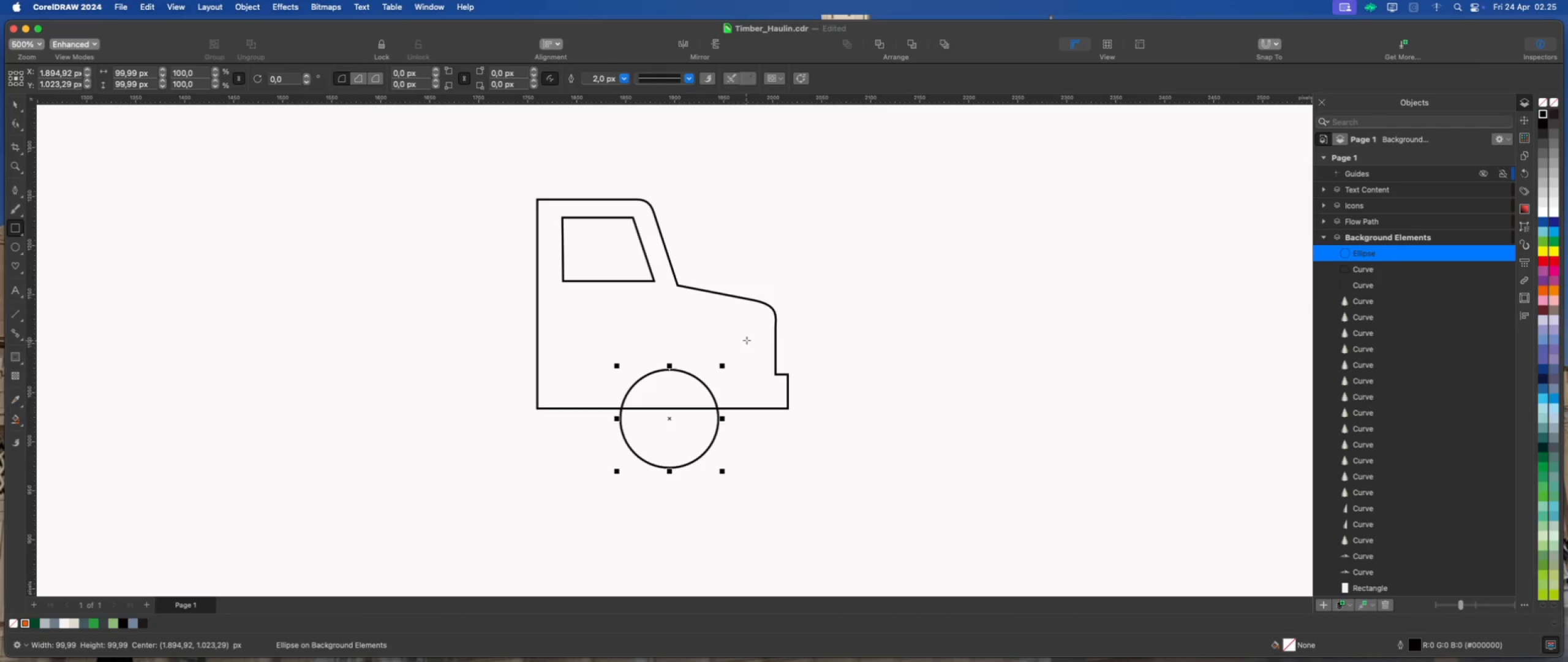 
left_click_drag(start_coordinate=[756, 330], to_coordinate=[771, 368])
 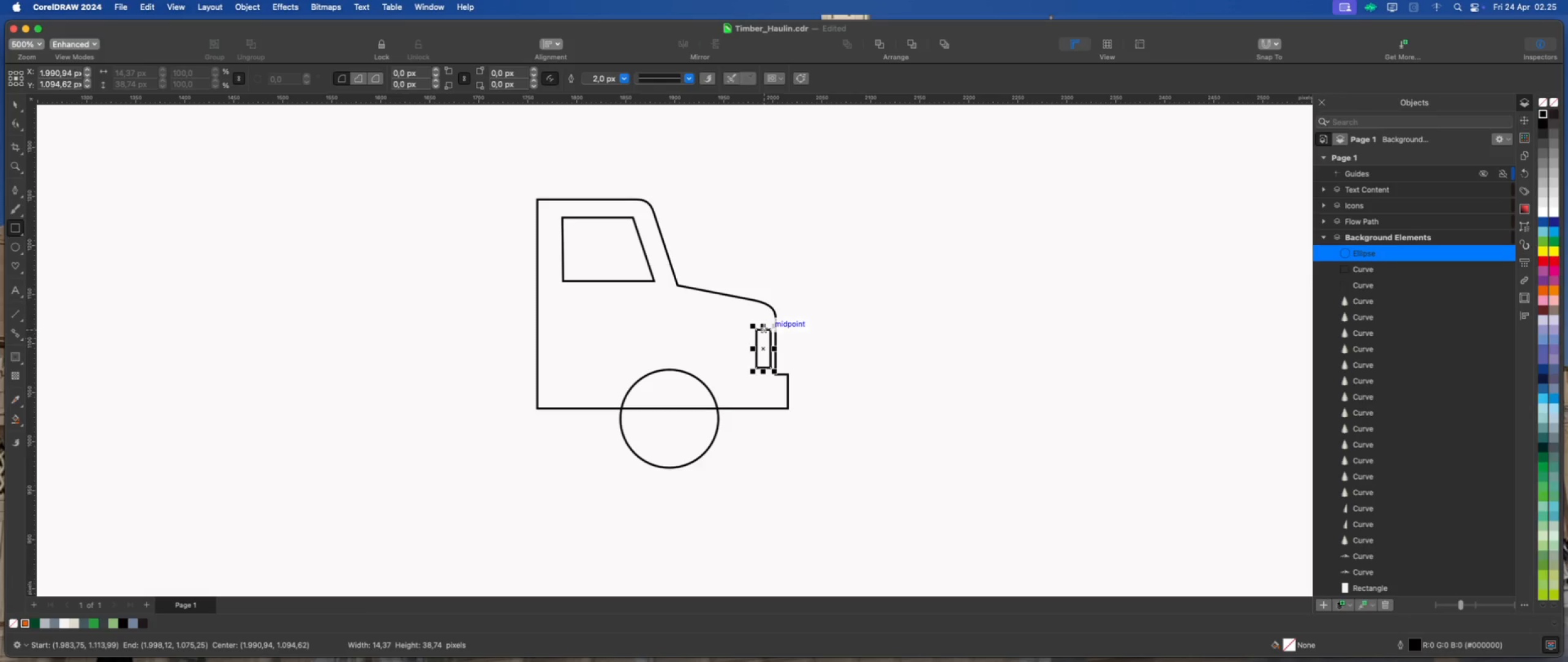 
left_click_drag(start_coordinate=[764, 326], to_coordinate=[765, 333])
 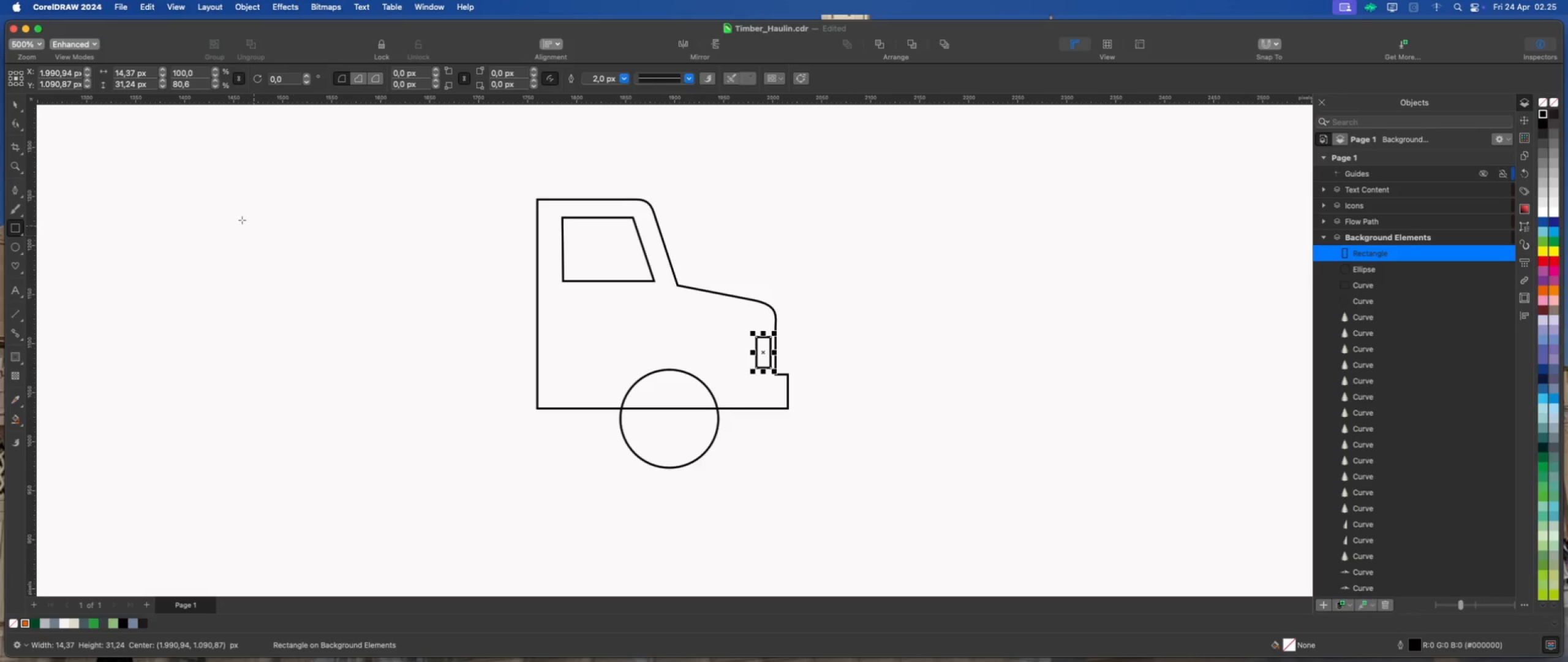 
left_click([17, 107])
 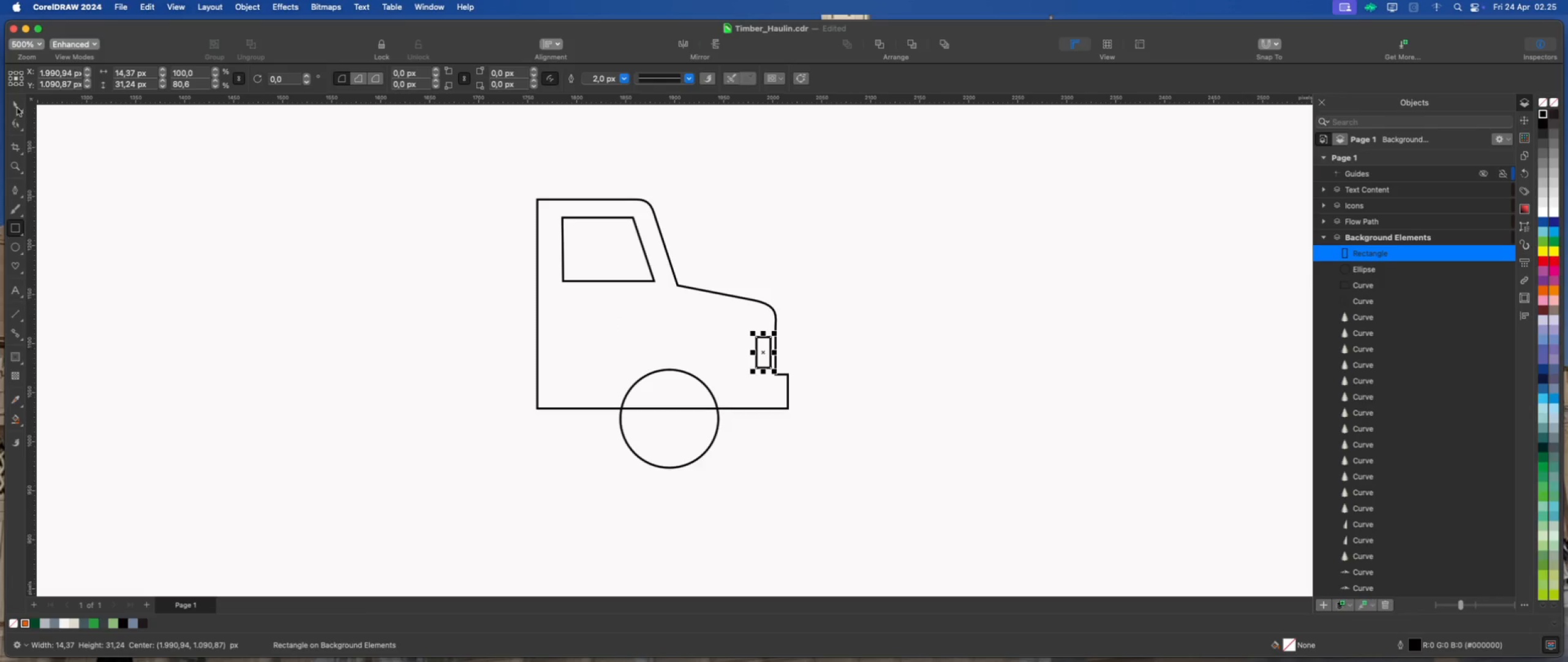 
left_click_drag(start_coordinate=[253, 242], to_coordinate=[258, 246])
 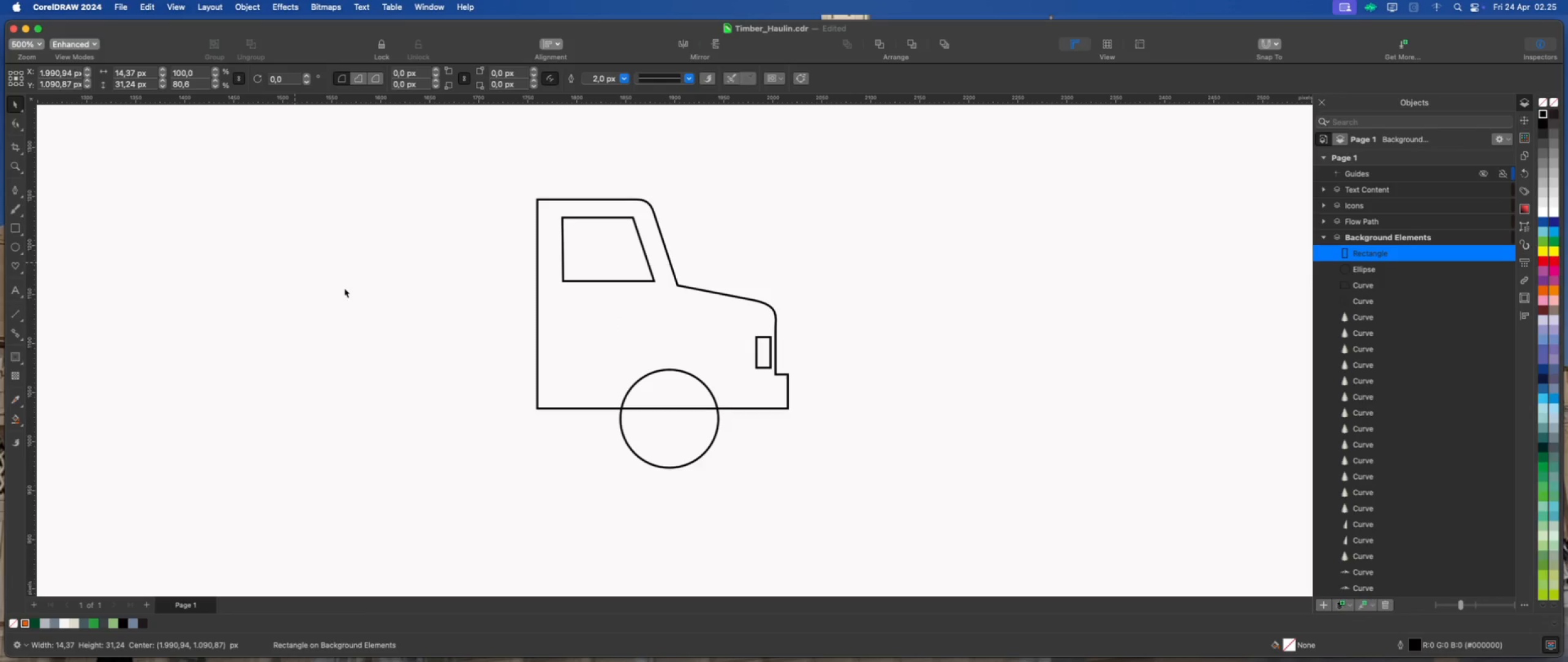 
left_click([700, 451])
 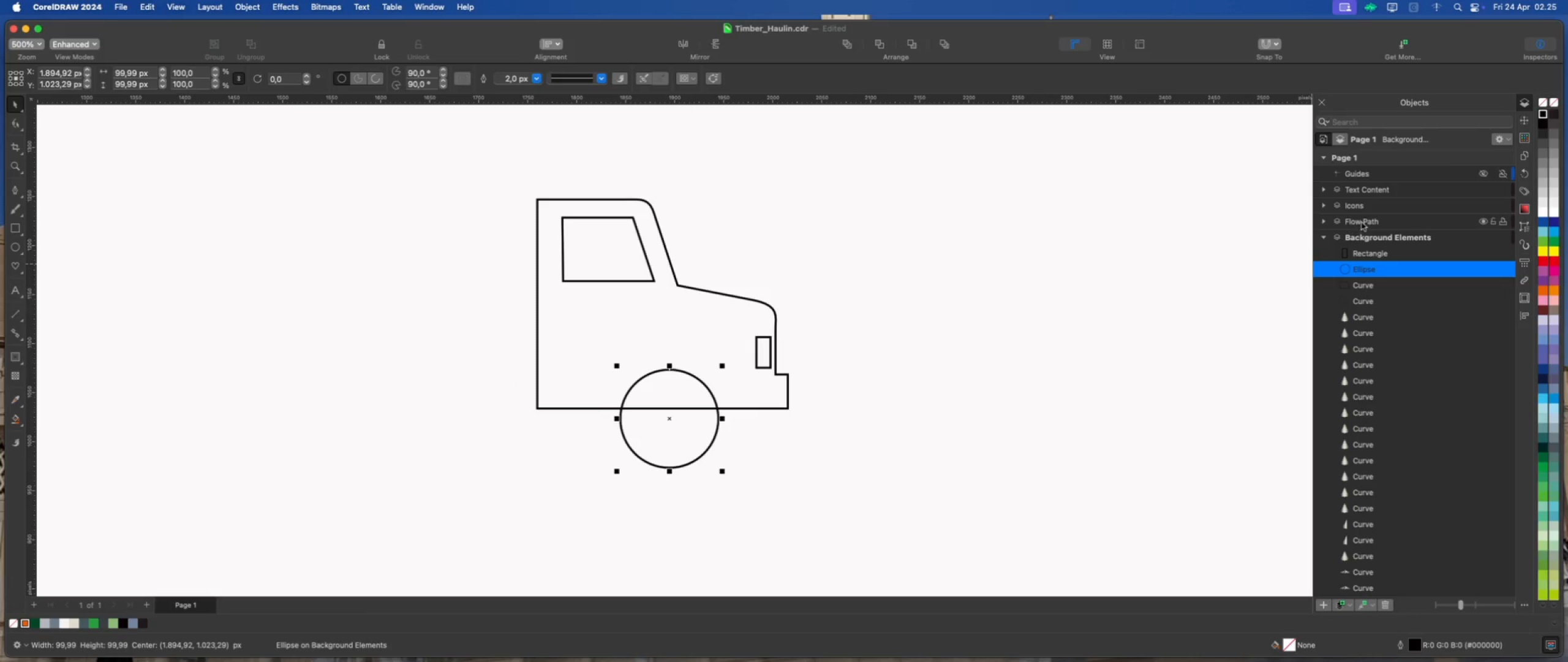 
left_click([1527, 121])
 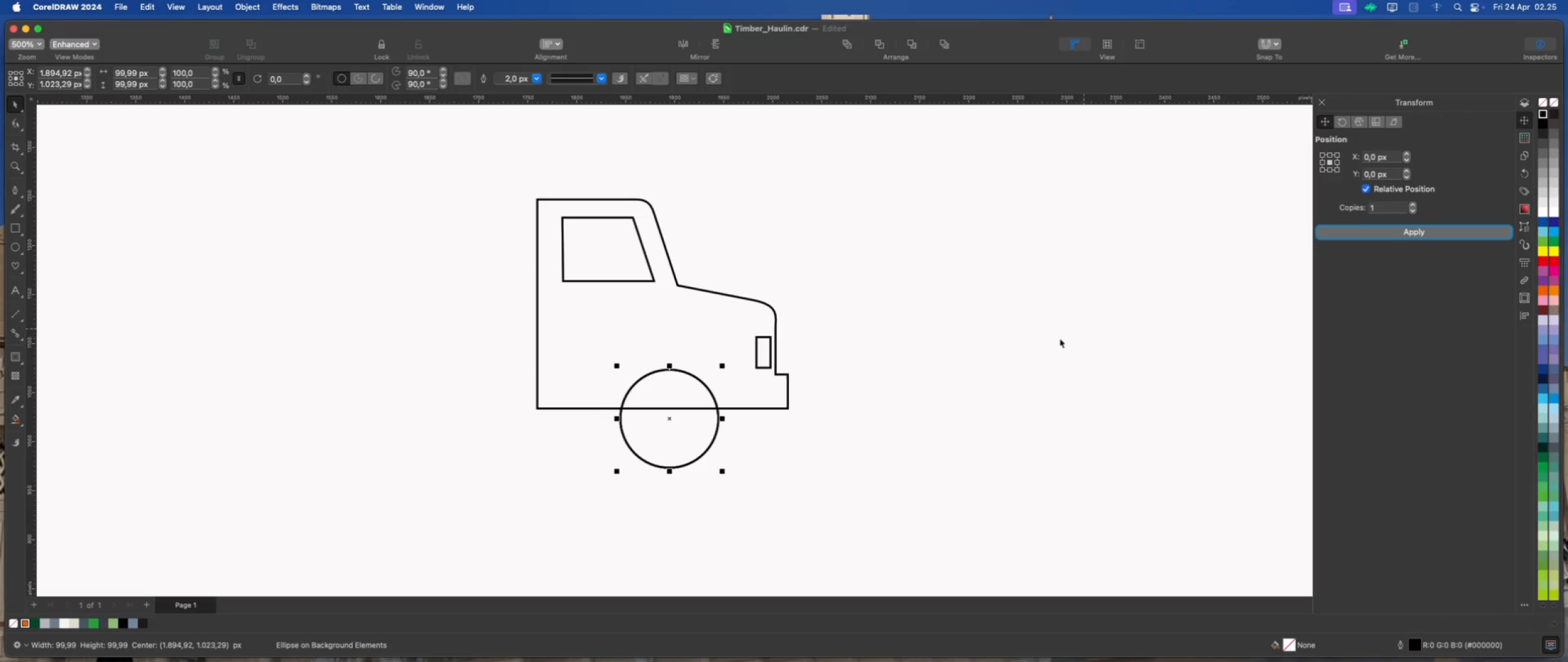 
left_click_drag(start_coordinate=[722, 472], to_coordinate=[737, 487])
 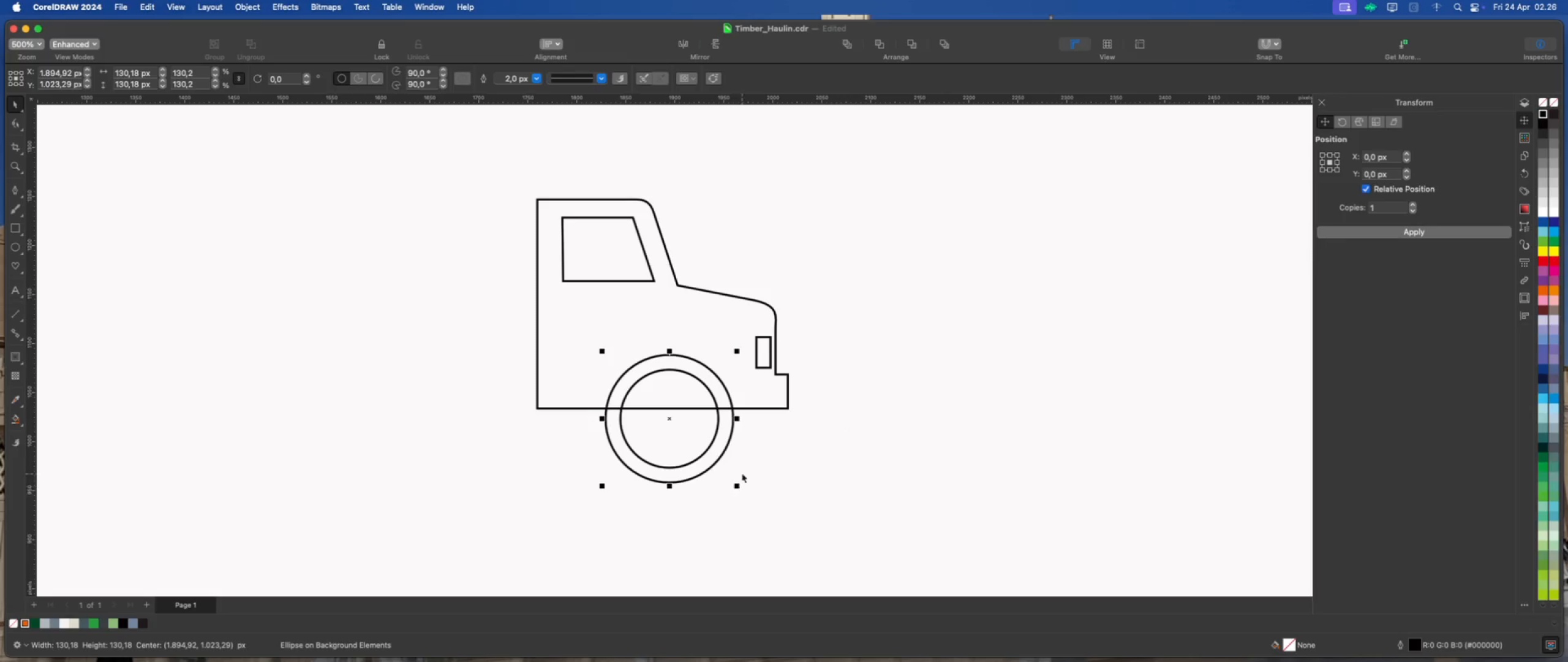 
hold_key(key=ShiftLeft, duration=3.07)
 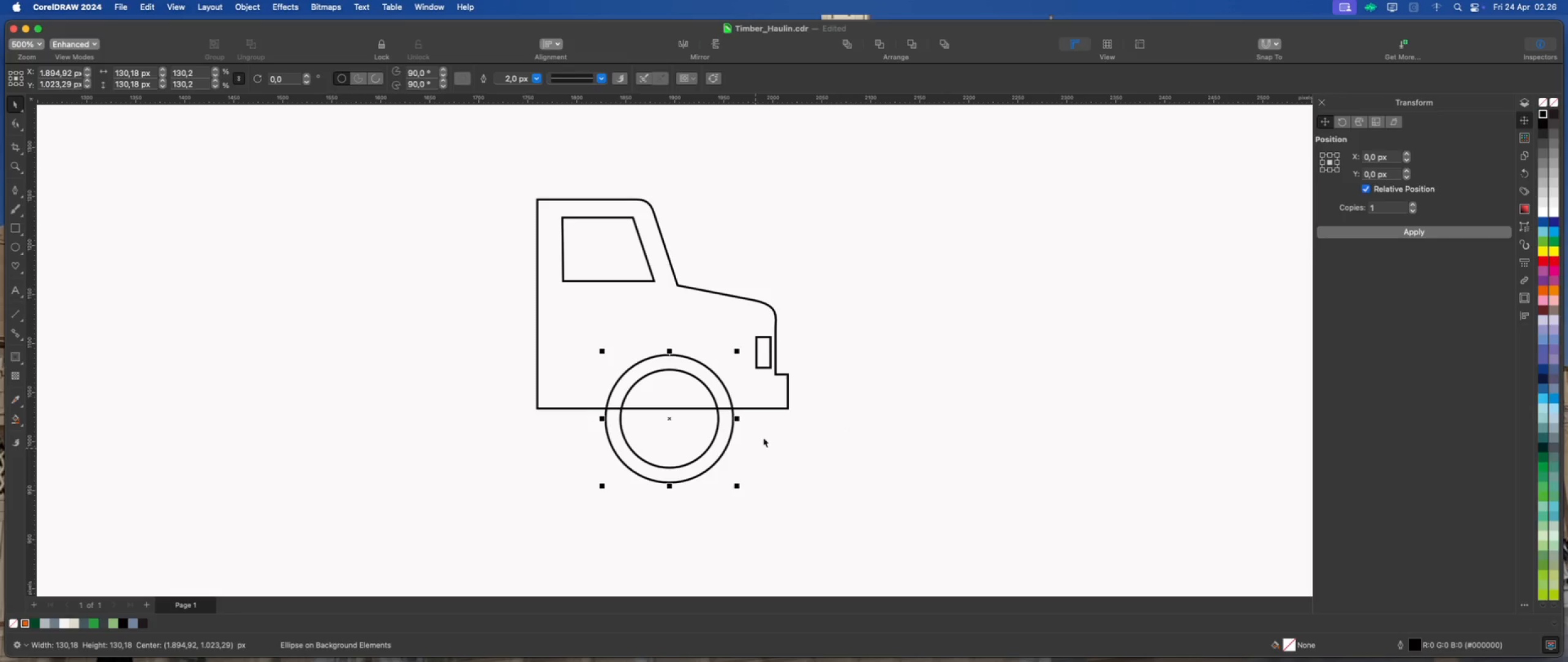 
hold_key(key=ShiftLeft, duration=1.29)
 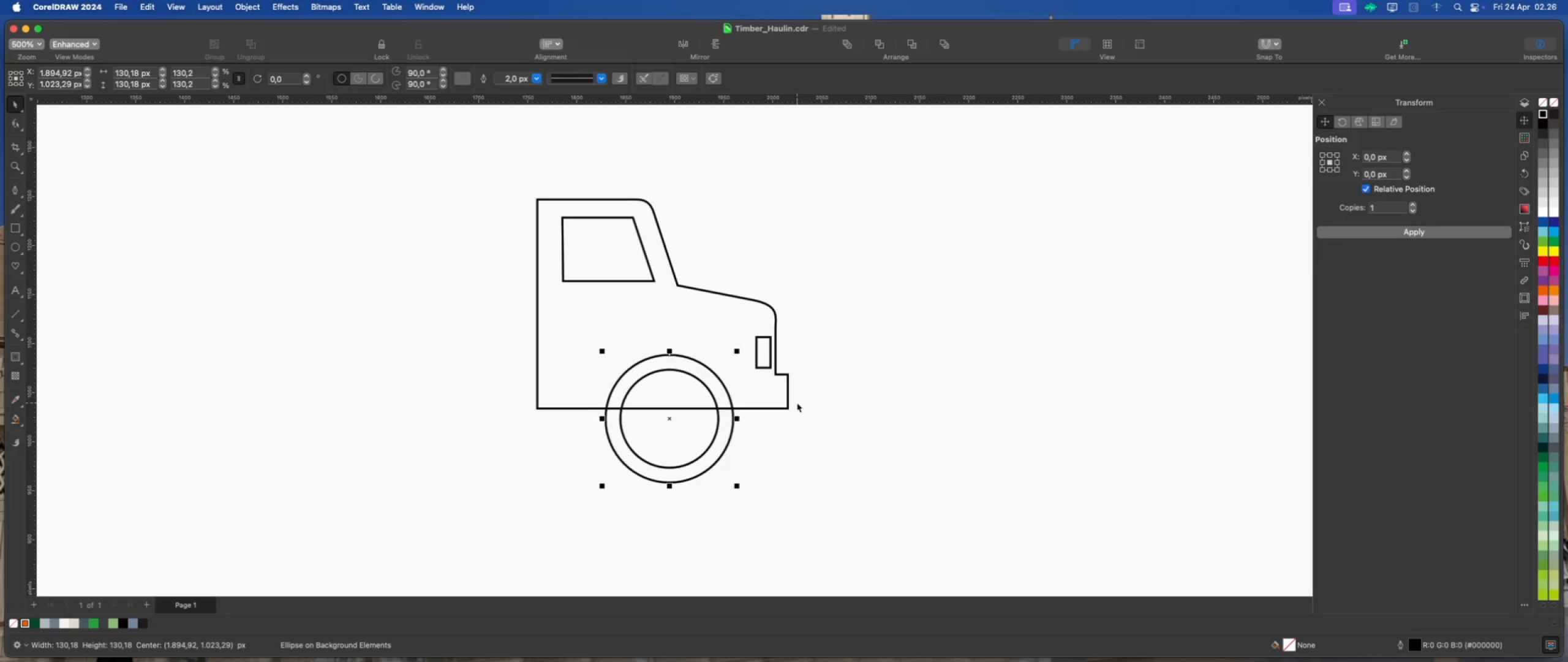 
scroll: coordinate [835, 416], scroll_direction: down, amount: 4.0
 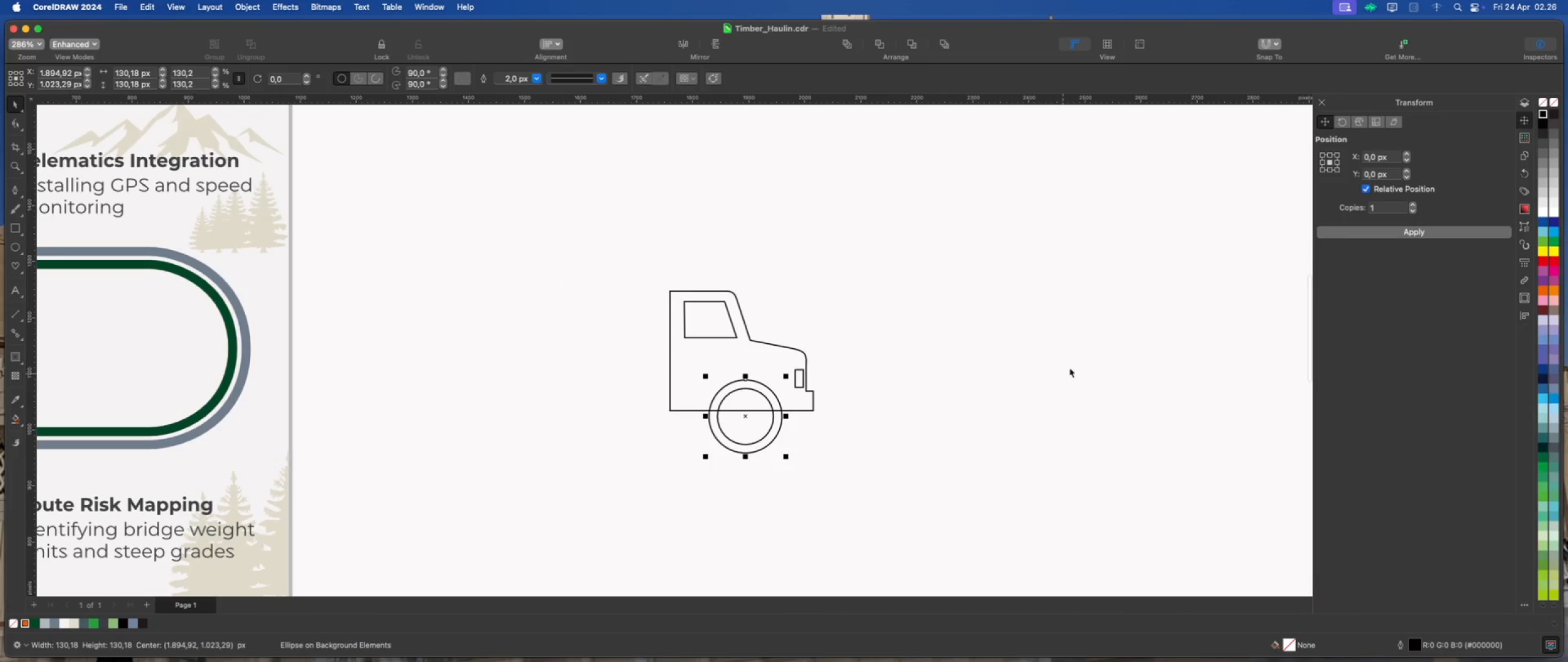 
left_click([832, 439])
 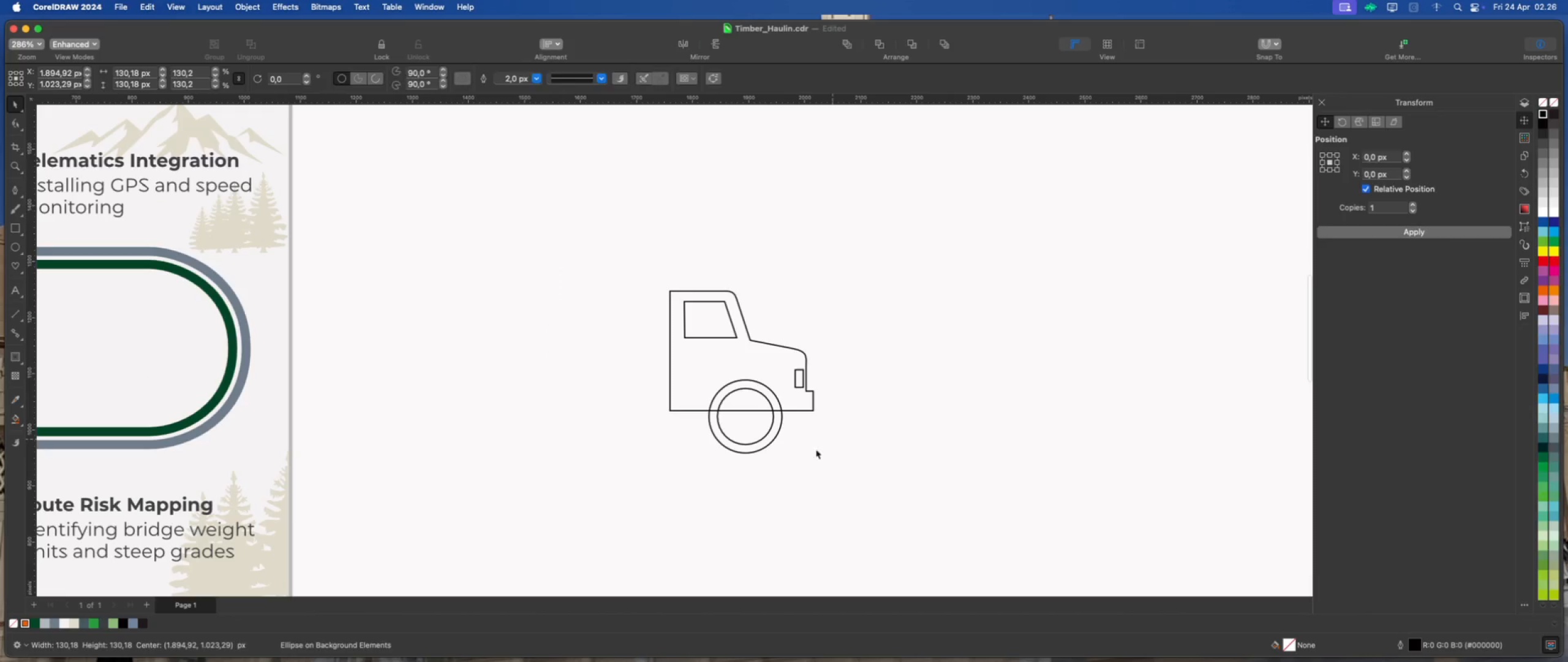 
left_click_drag(start_coordinate=[790, 468], to_coordinate=[690, 375])
 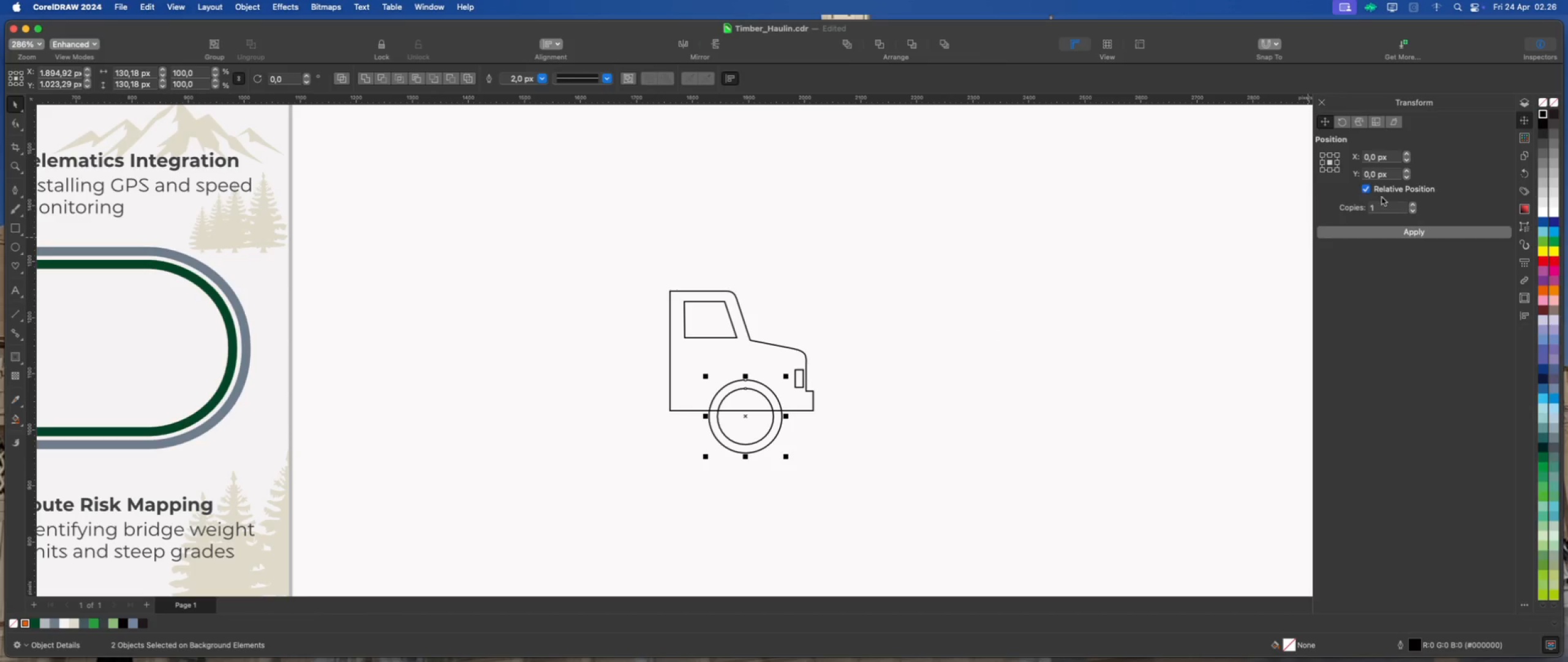 
left_click([1324, 161])
 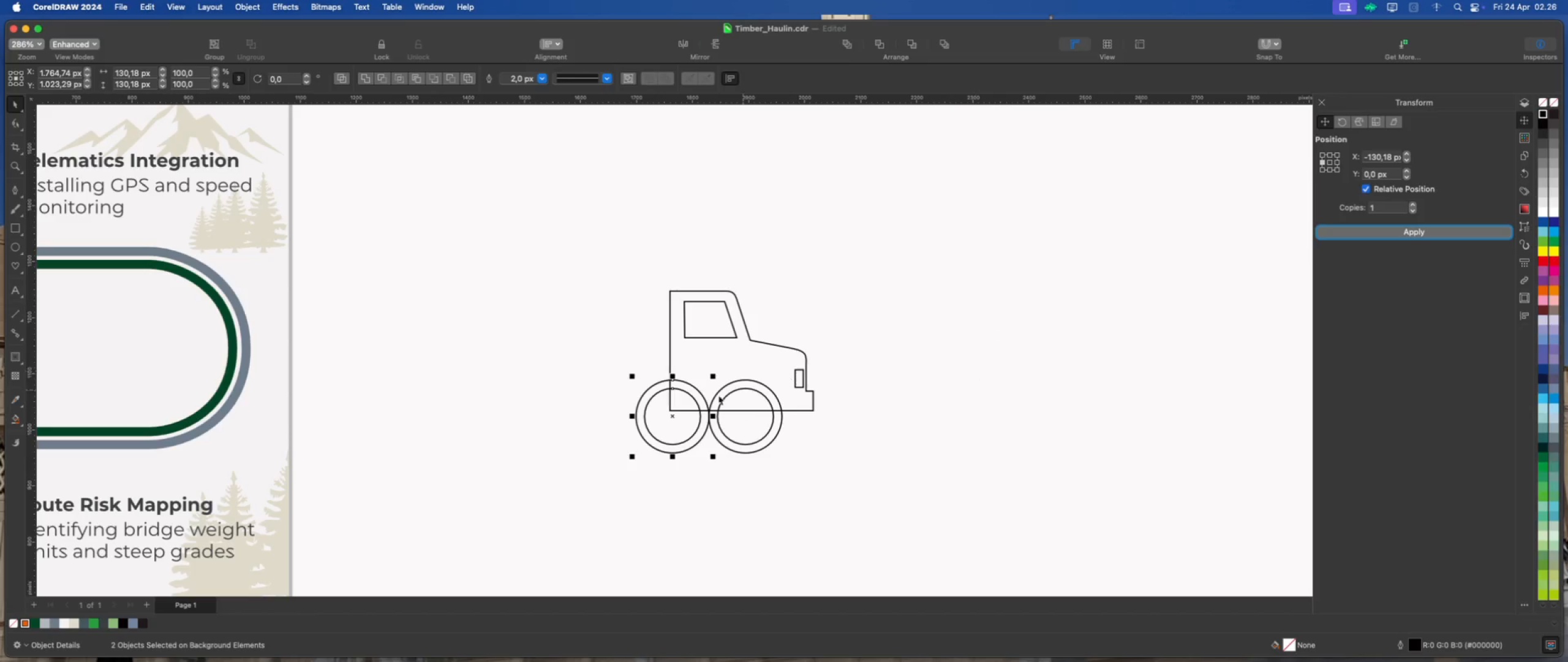 
left_click_drag(start_coordinate=[674, 418], to_coordinate=[477, 416])
 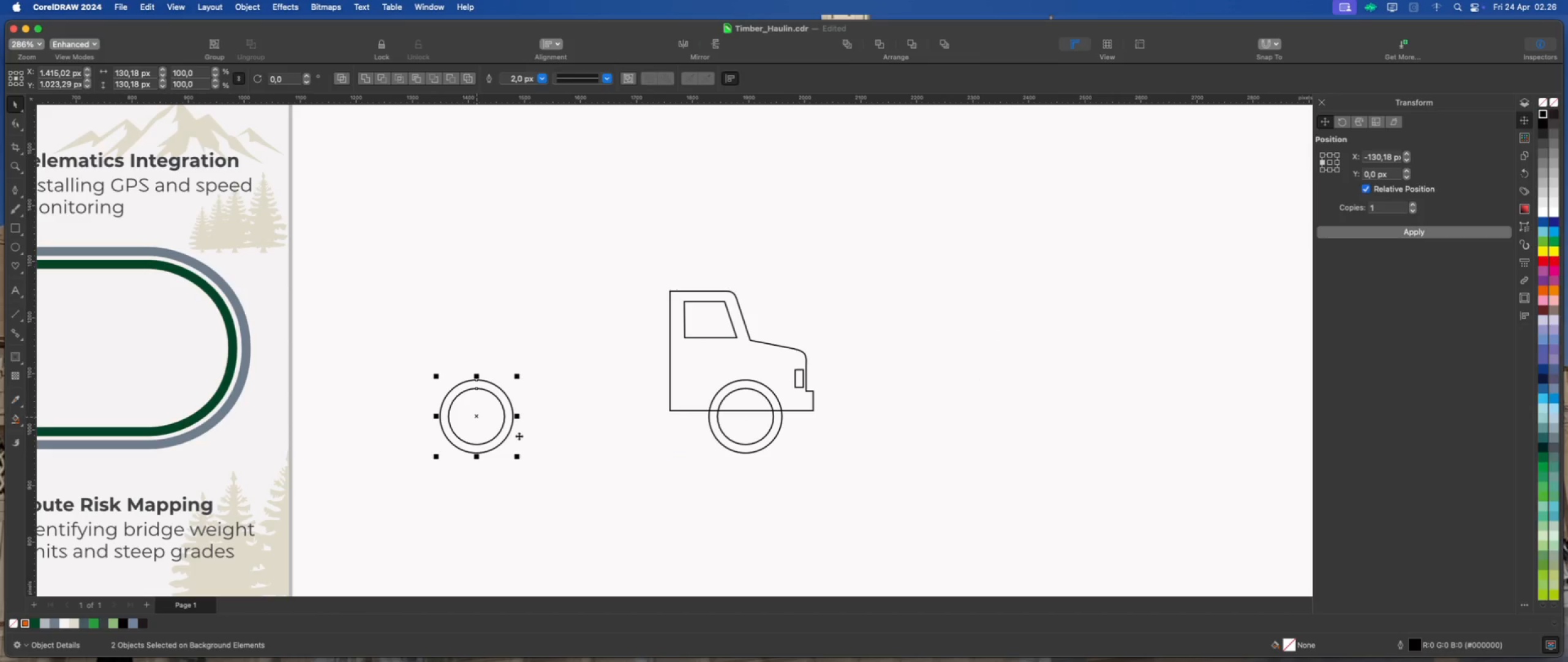 
hold_key(key=ShiftLeft, duration=2.29)
 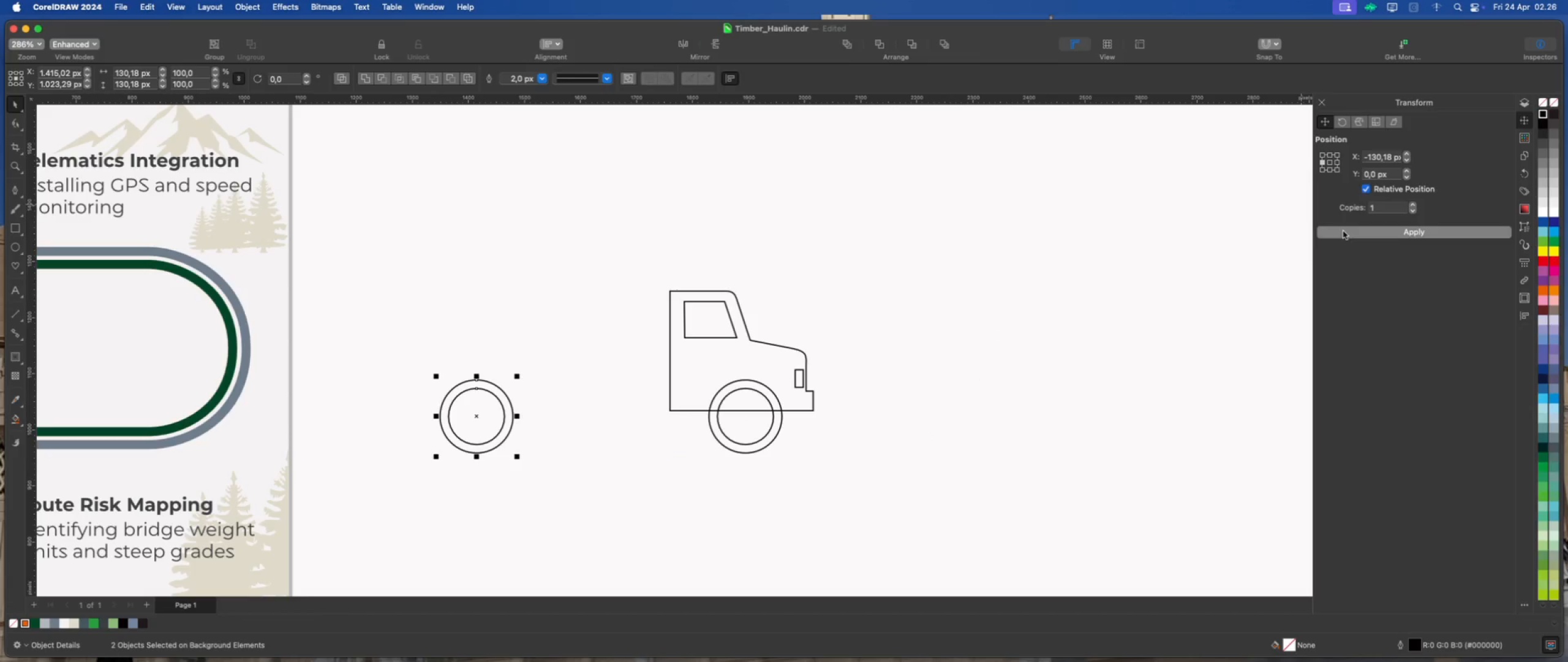 
wait(5.11)
 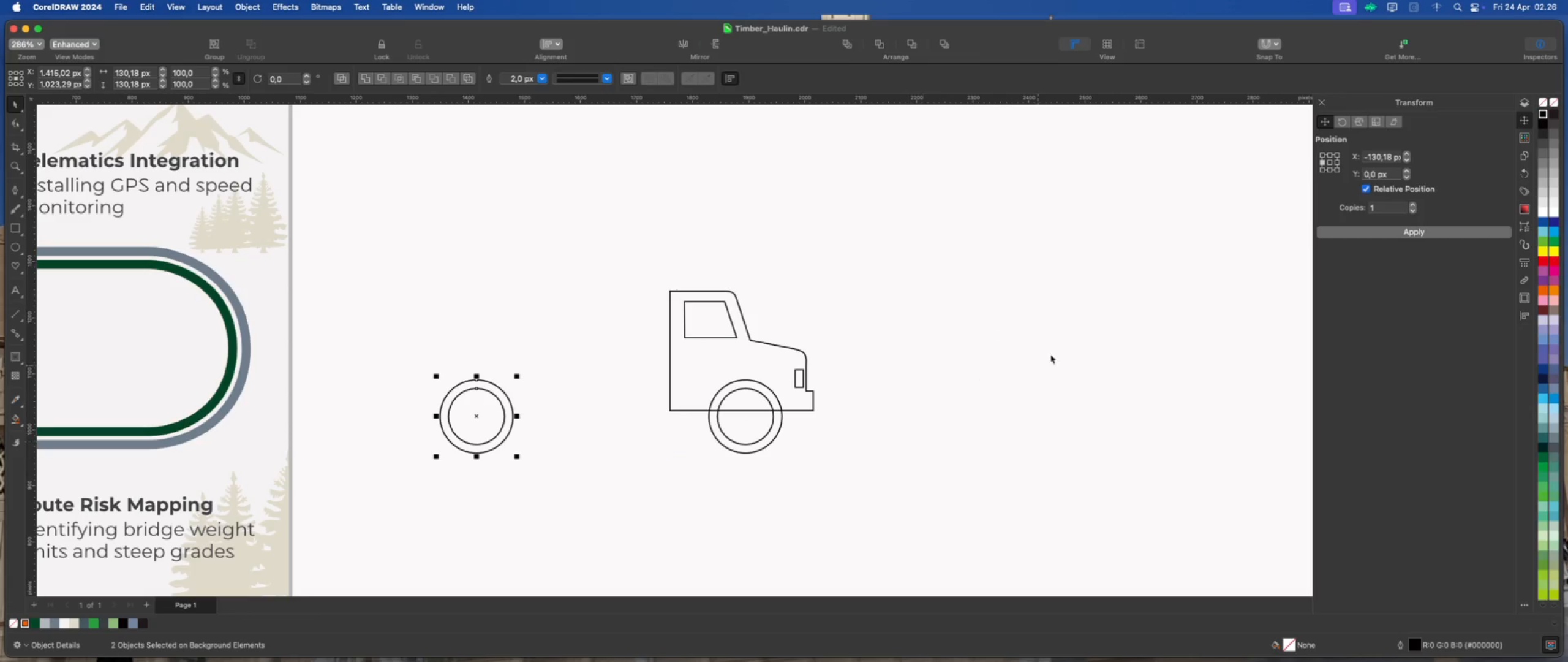 
left_click_drag(start_coordinate=[401, 416], to_coordinate=[371, 420])
 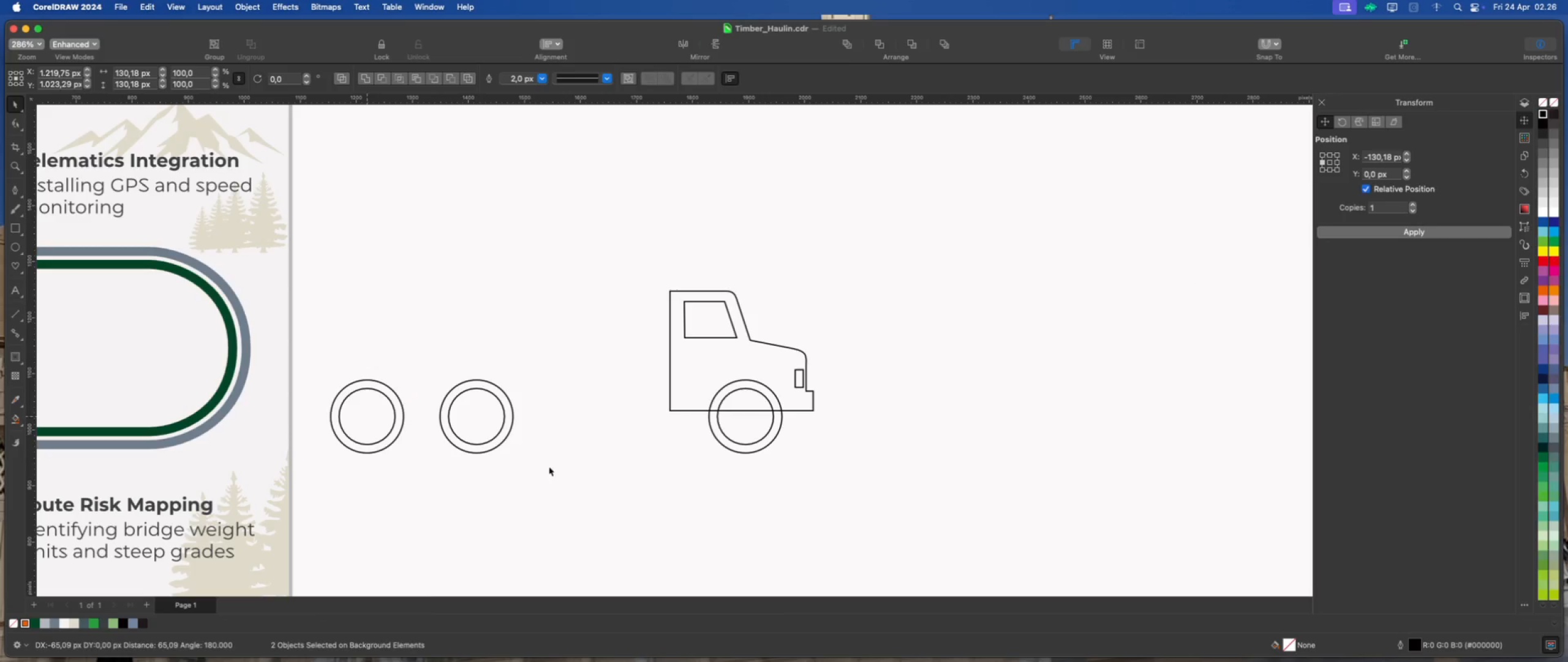 
hold_key(key=ShiftLeft, duration=1.59)
 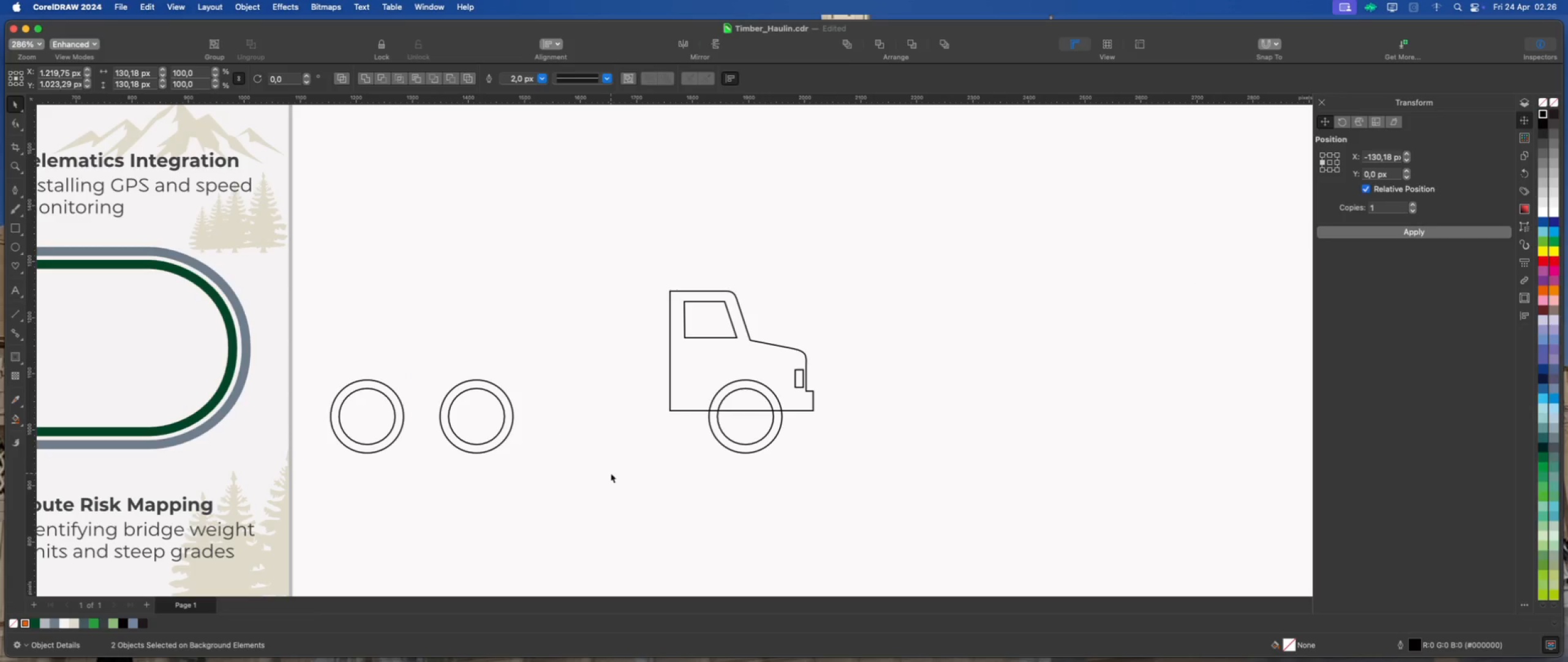 
scroll: coordinate [764, 405], scroll_direction: up, amount: 2.0
 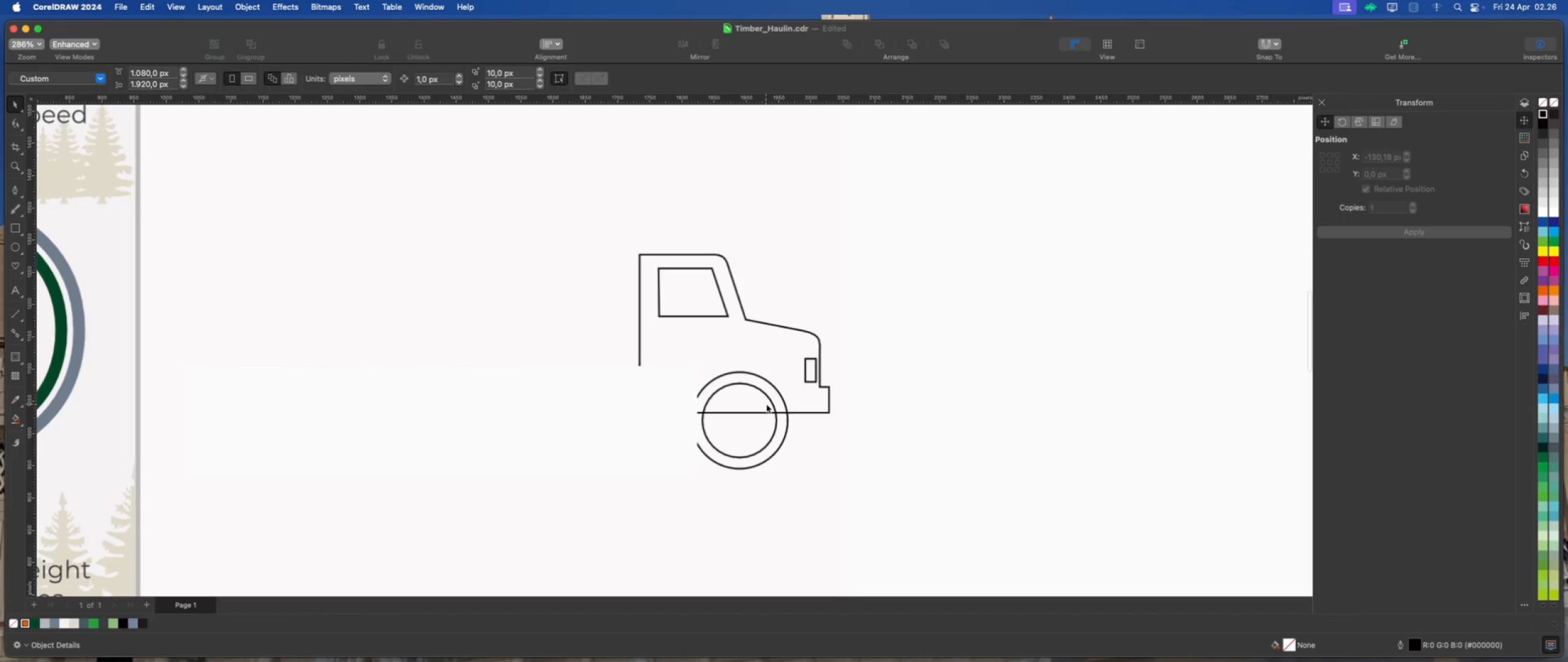 
left_click([779, 403])
 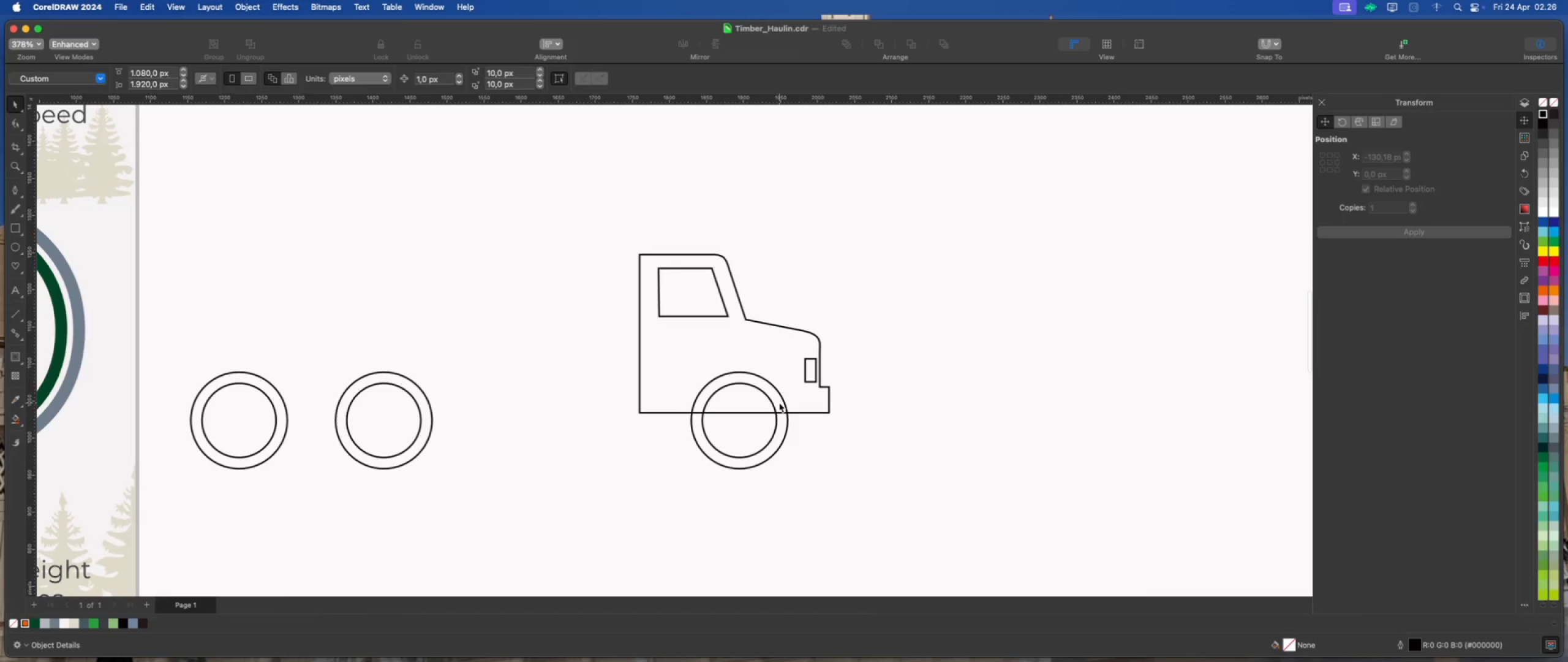 
hold_key(key=ShiftLeft, duration=0.57)
left_click([778, 342])
 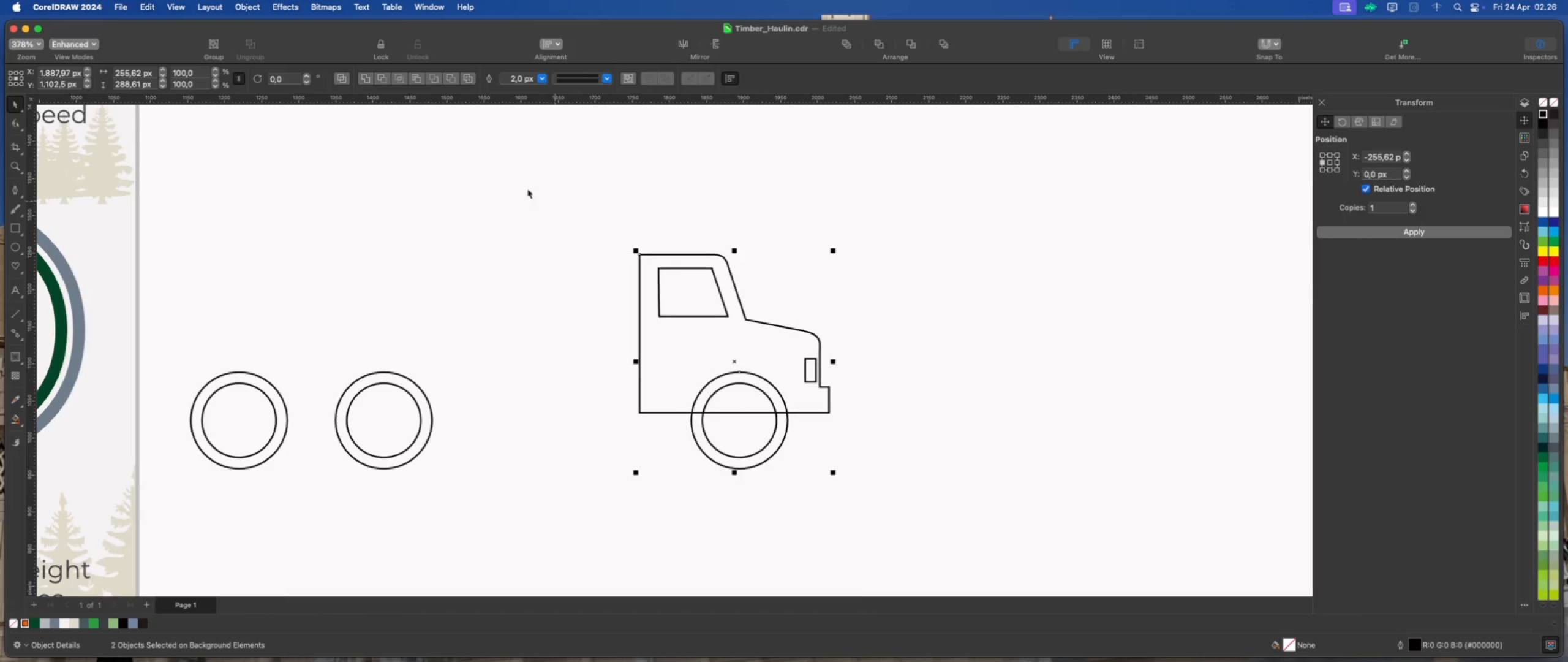 
left_click([454, 82])
 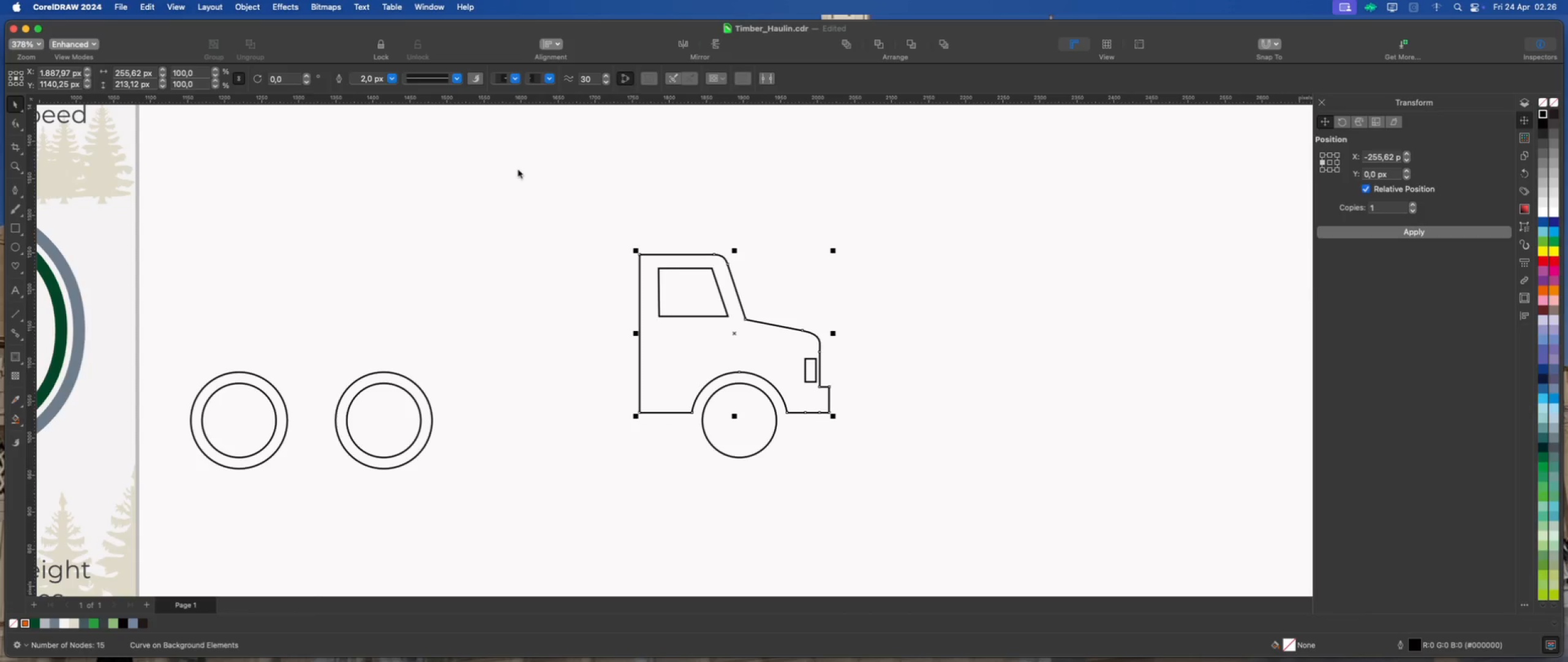 
scroll: coordinate [696, 327], scroll_direction: none, amount: 0.0
 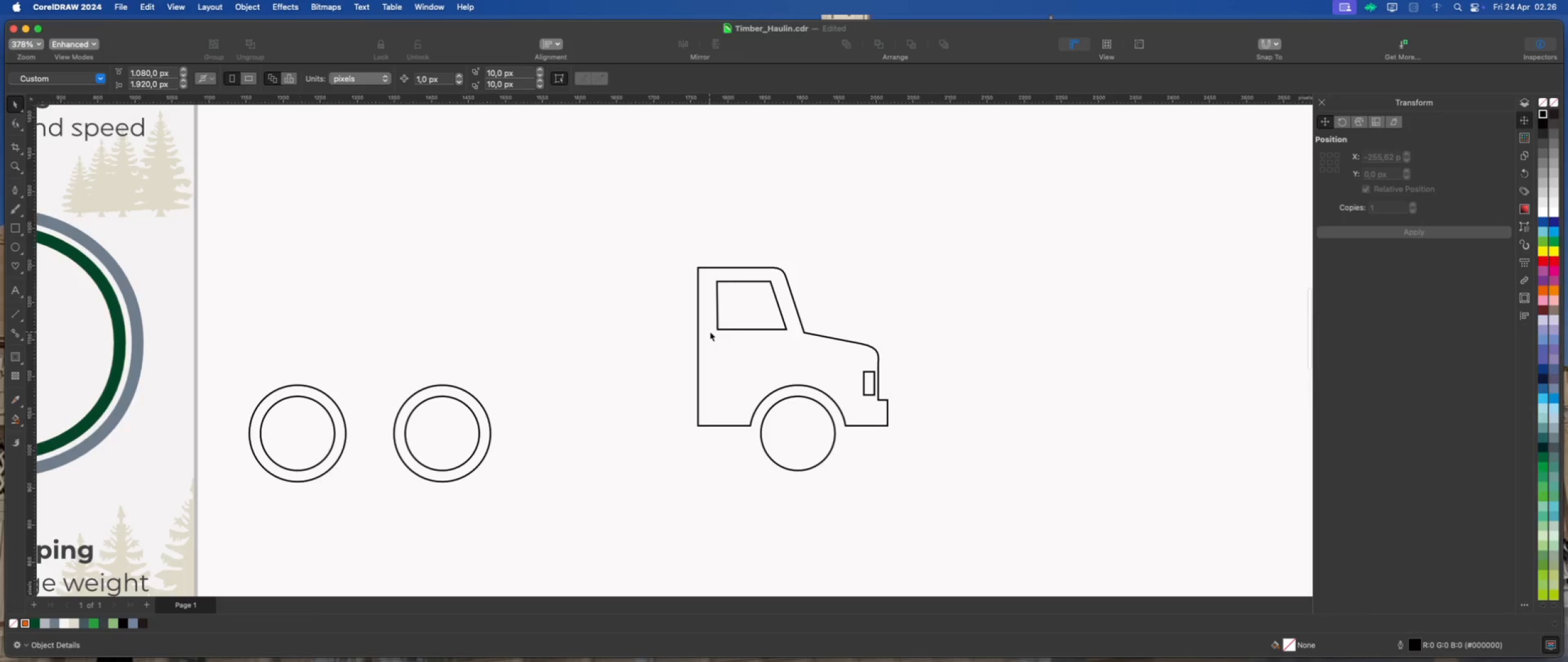 
left_click([713, 338])
 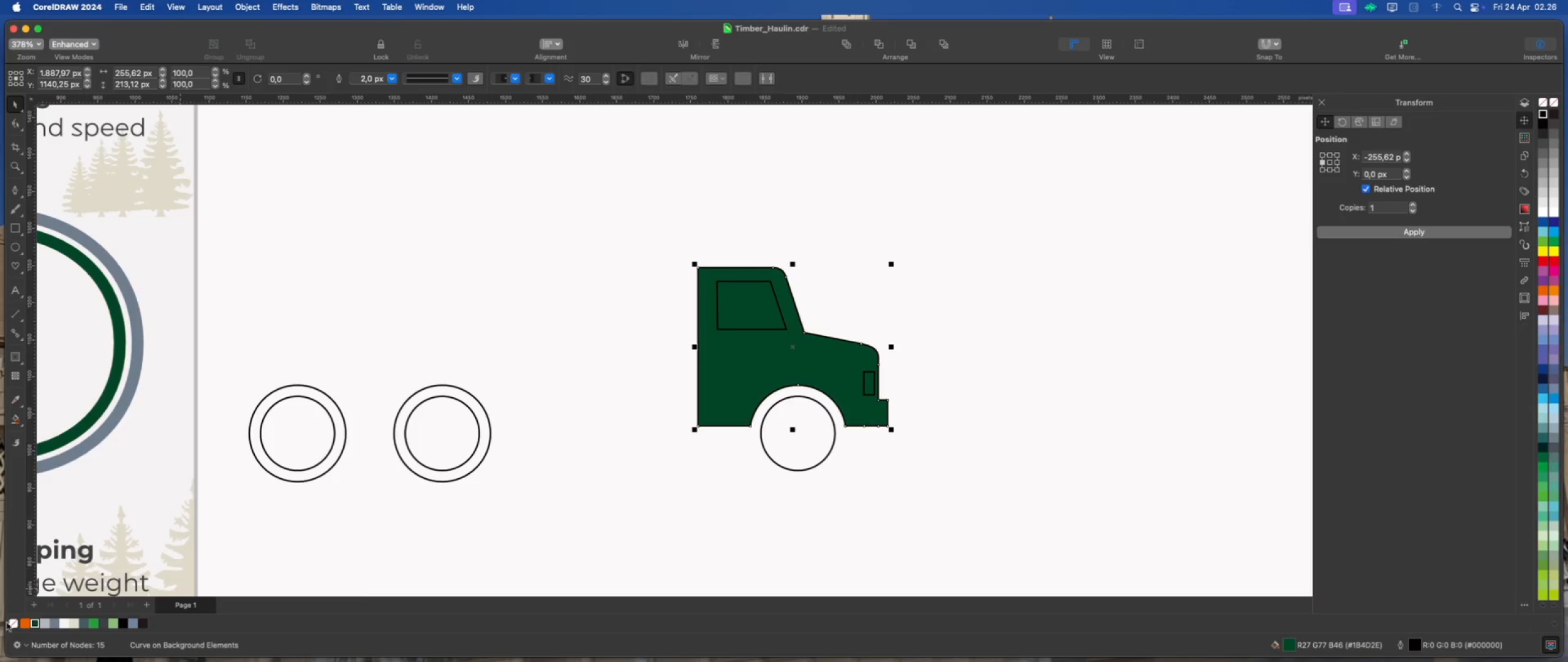 
wait(6.94)
 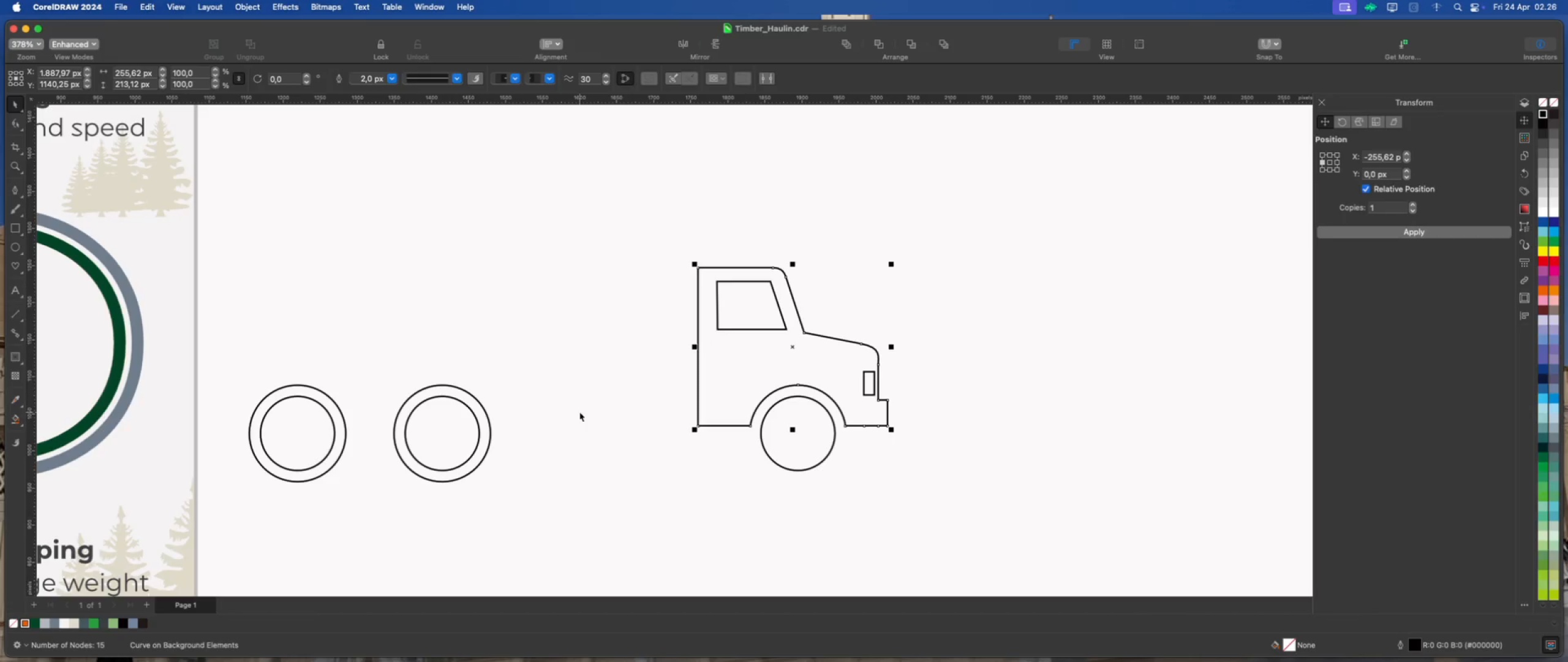 
right_click([13, 624])
 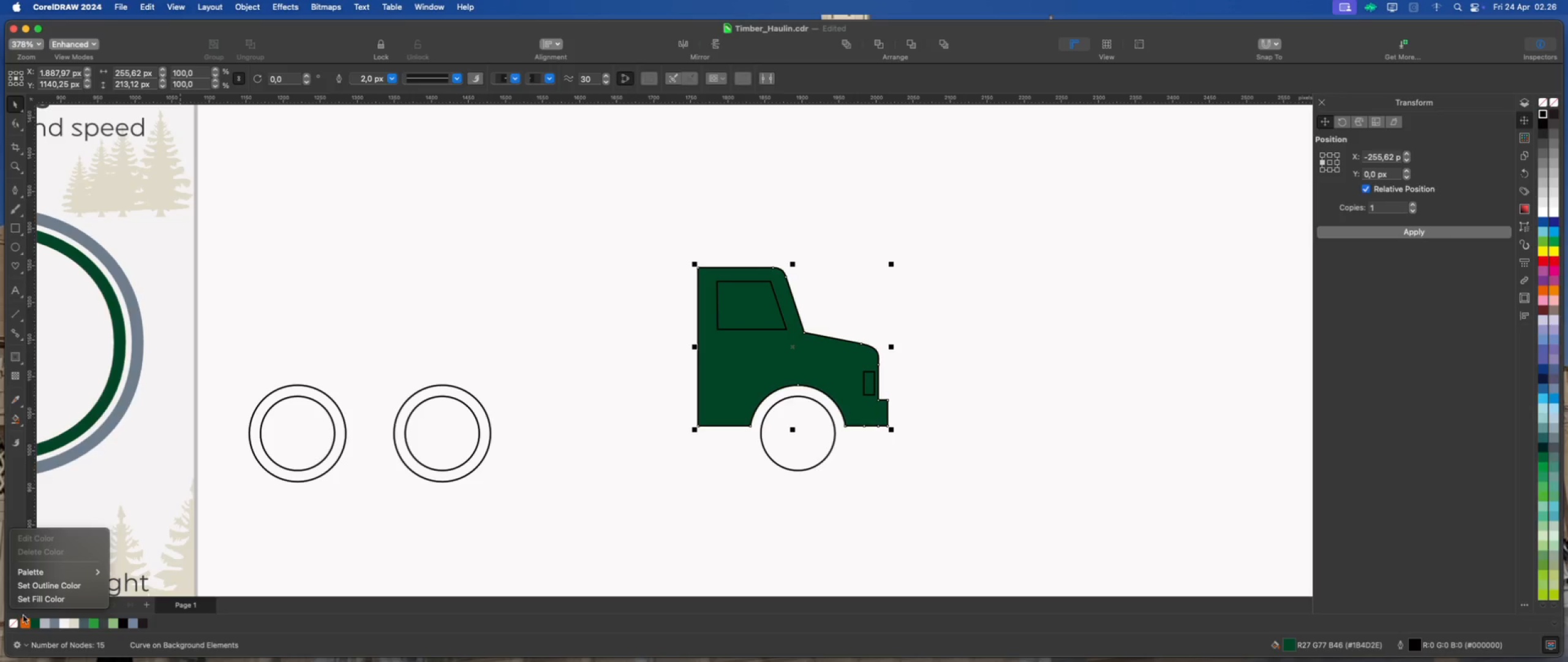 
left_click([352, 560])
 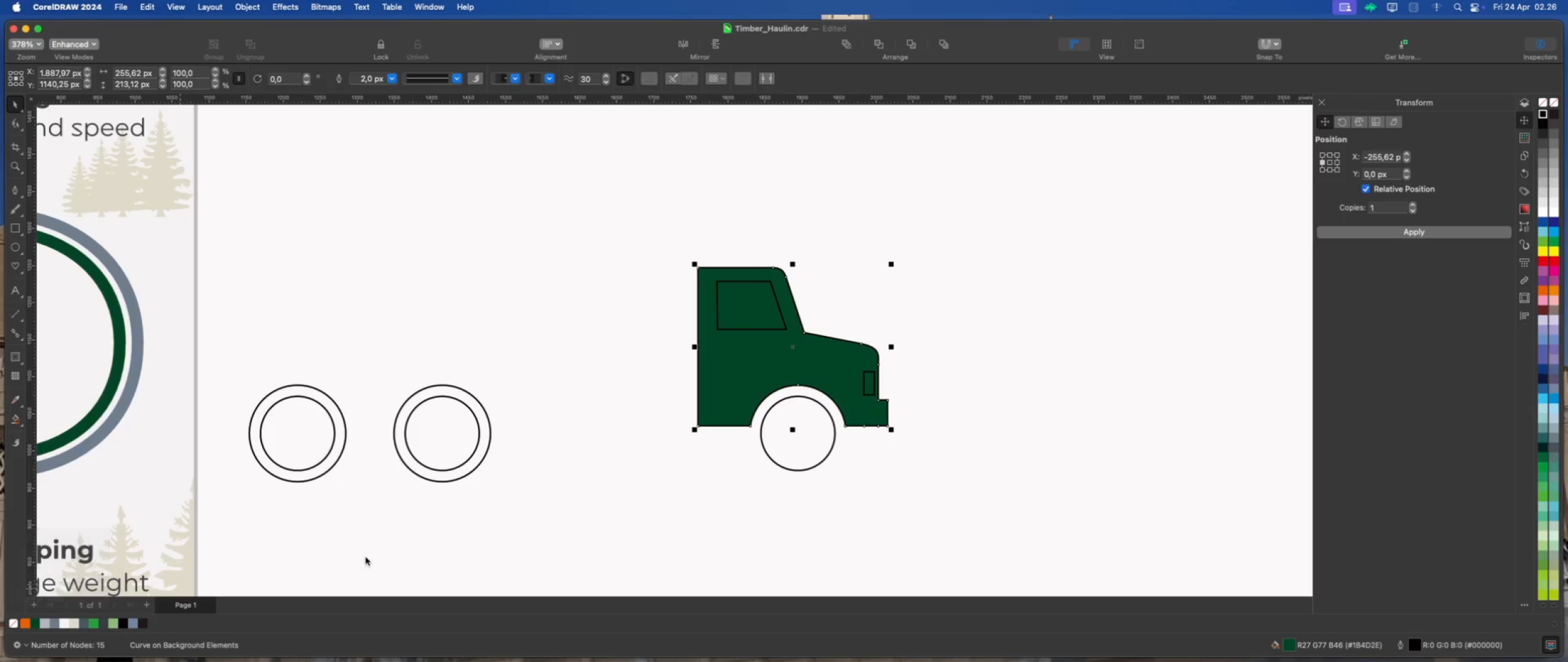 
left_click([622, 474])
 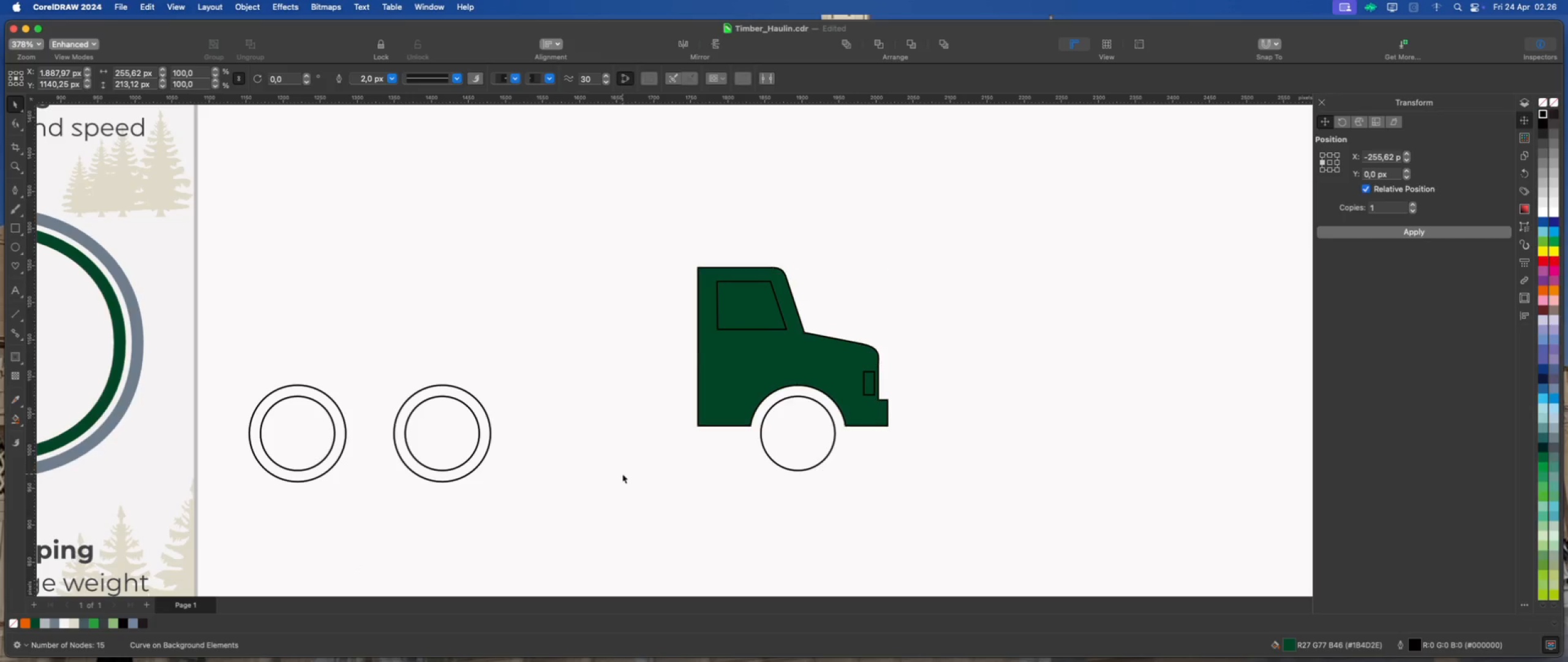 
left_click([743, 314])
 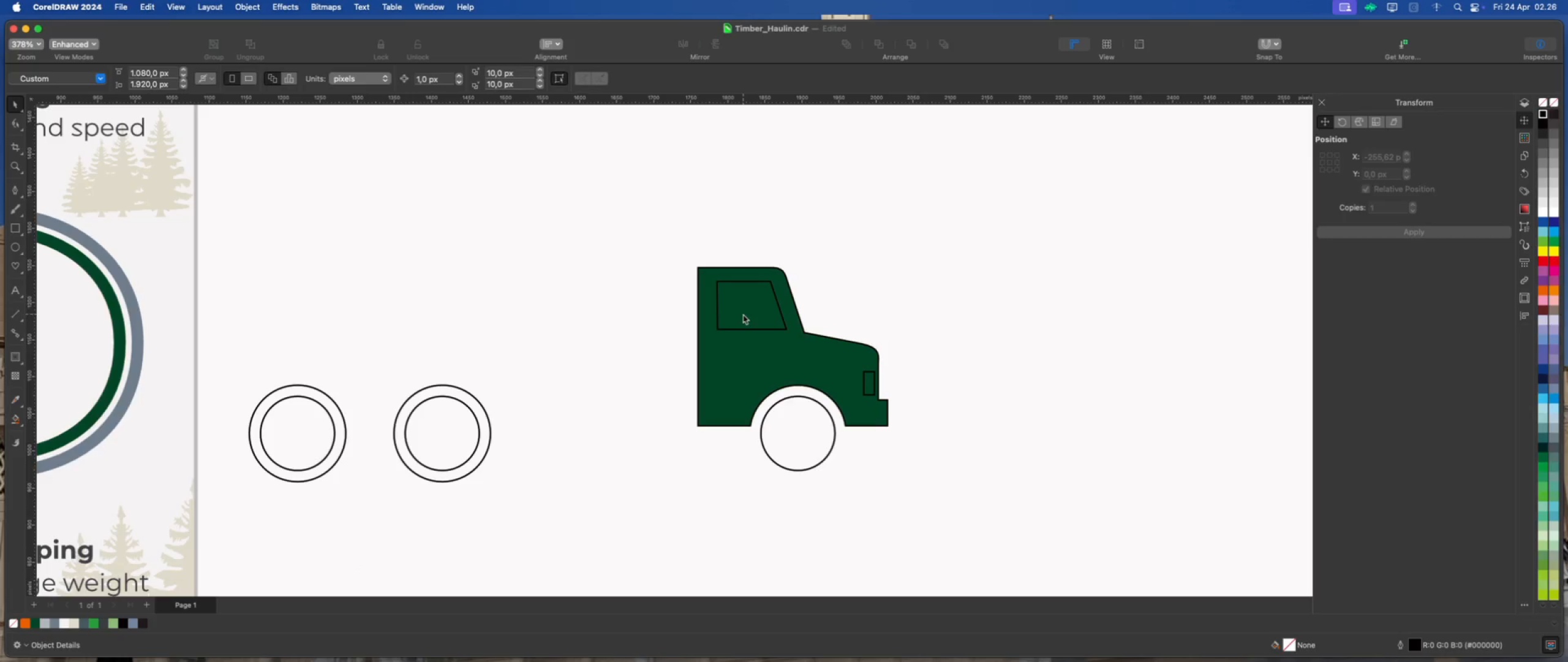 
hold_key(key=ShiftLeft, duration=0.61)
left_click([737, 375])
 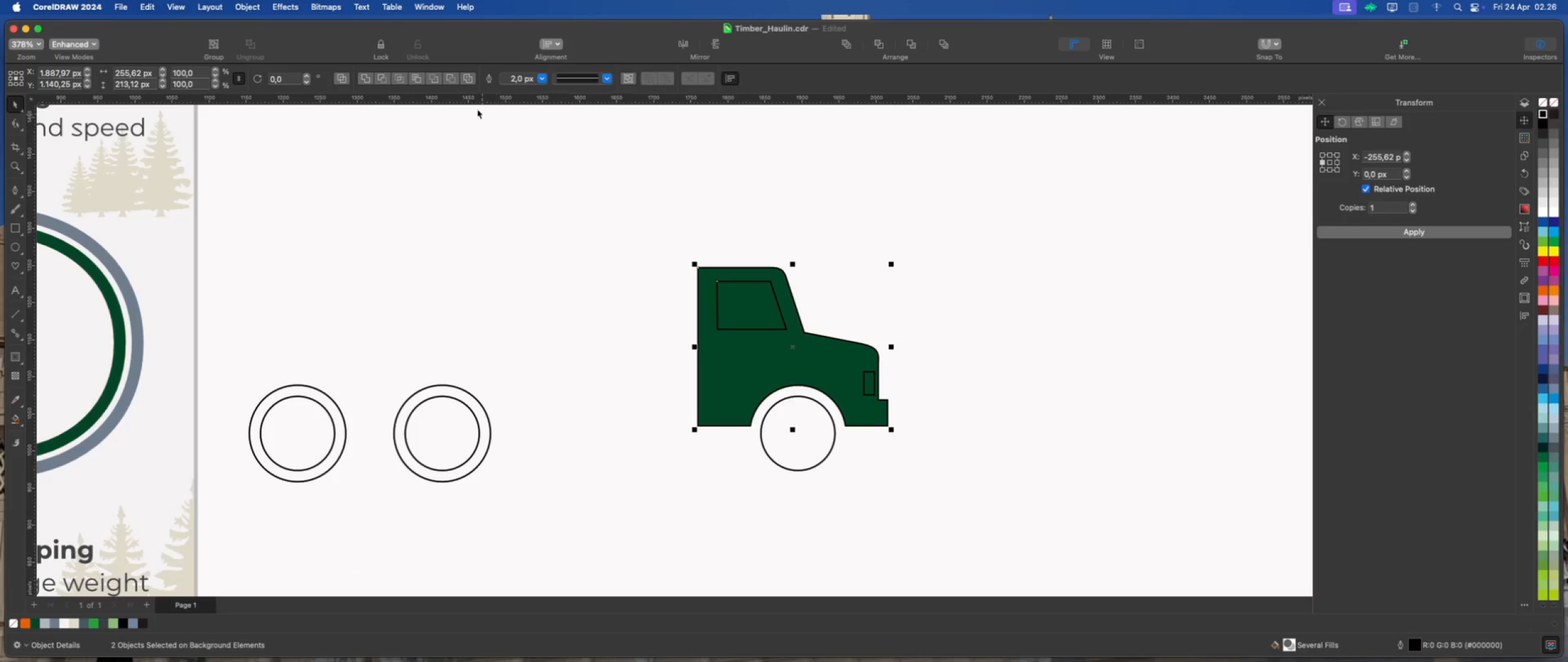 
double_click([530, 183])
 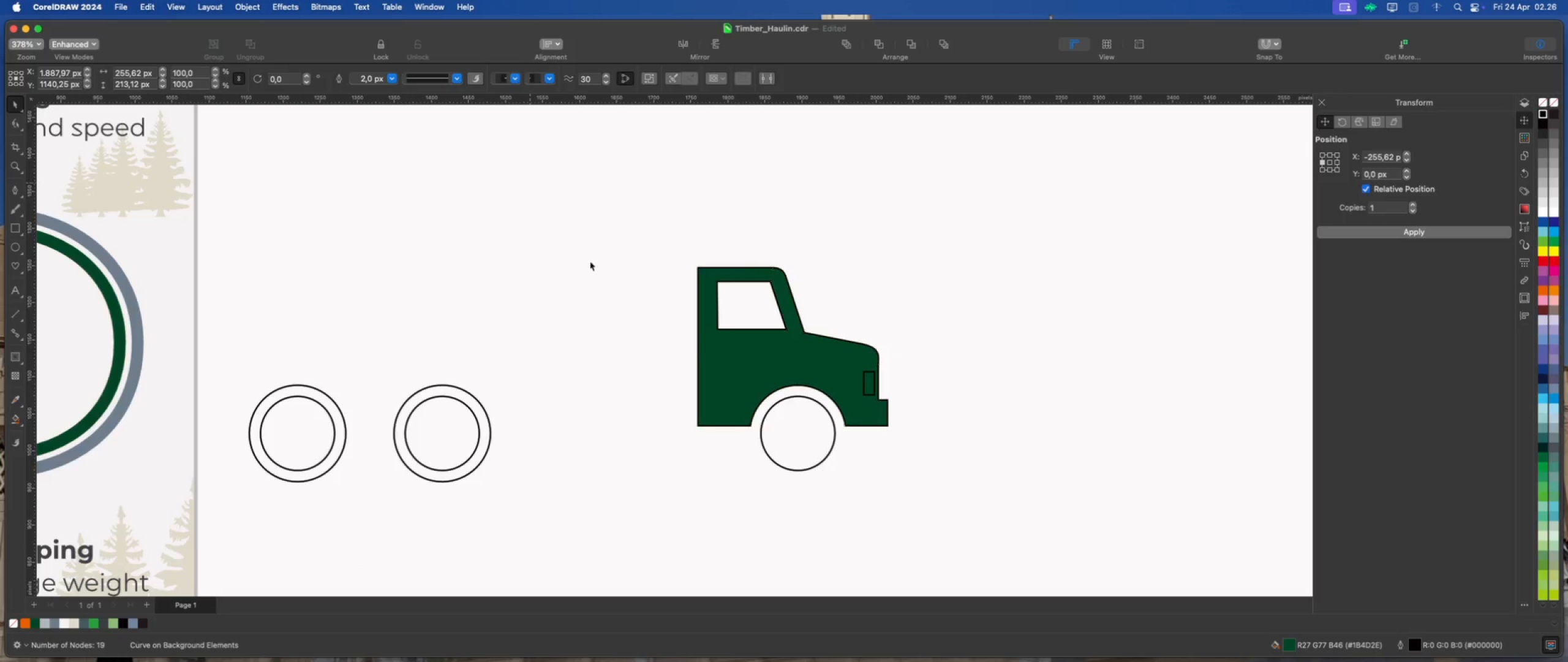 
left_click([743, 359])
 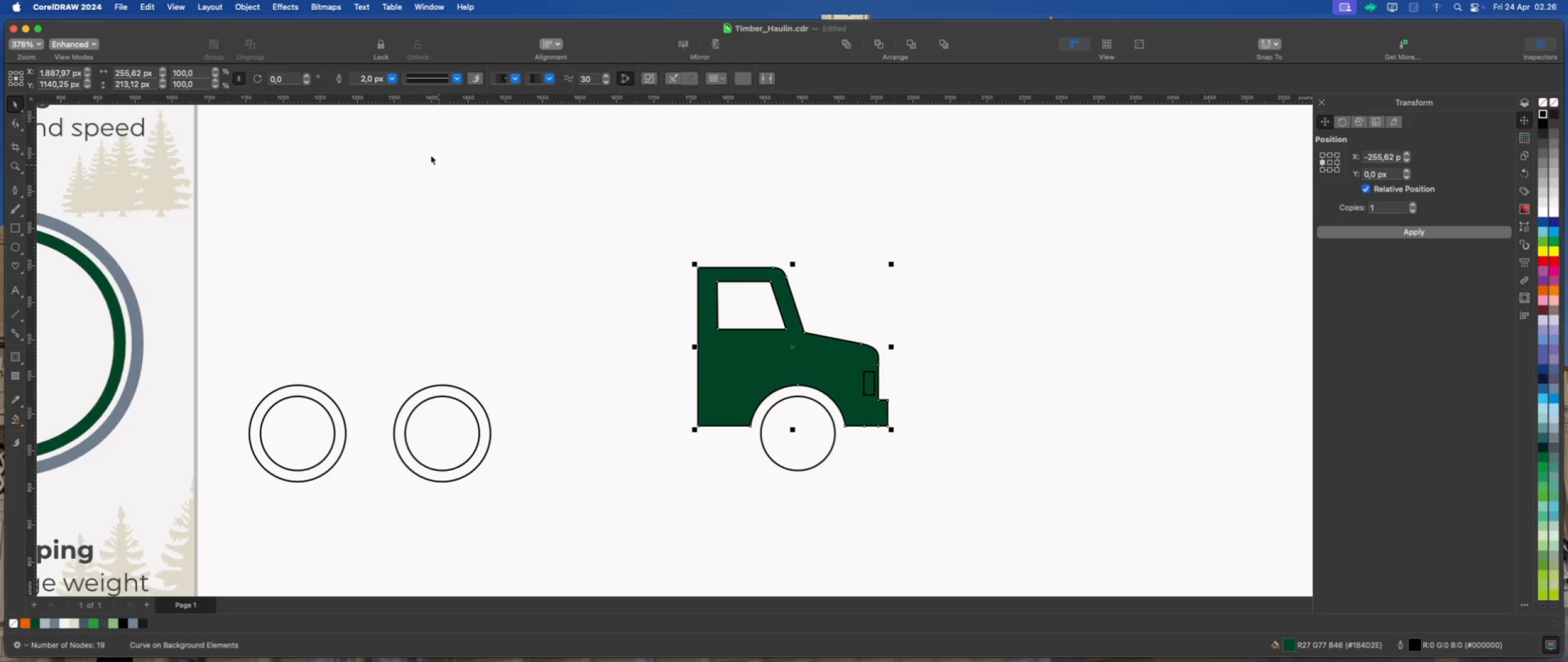 
left_click([396, 79])
 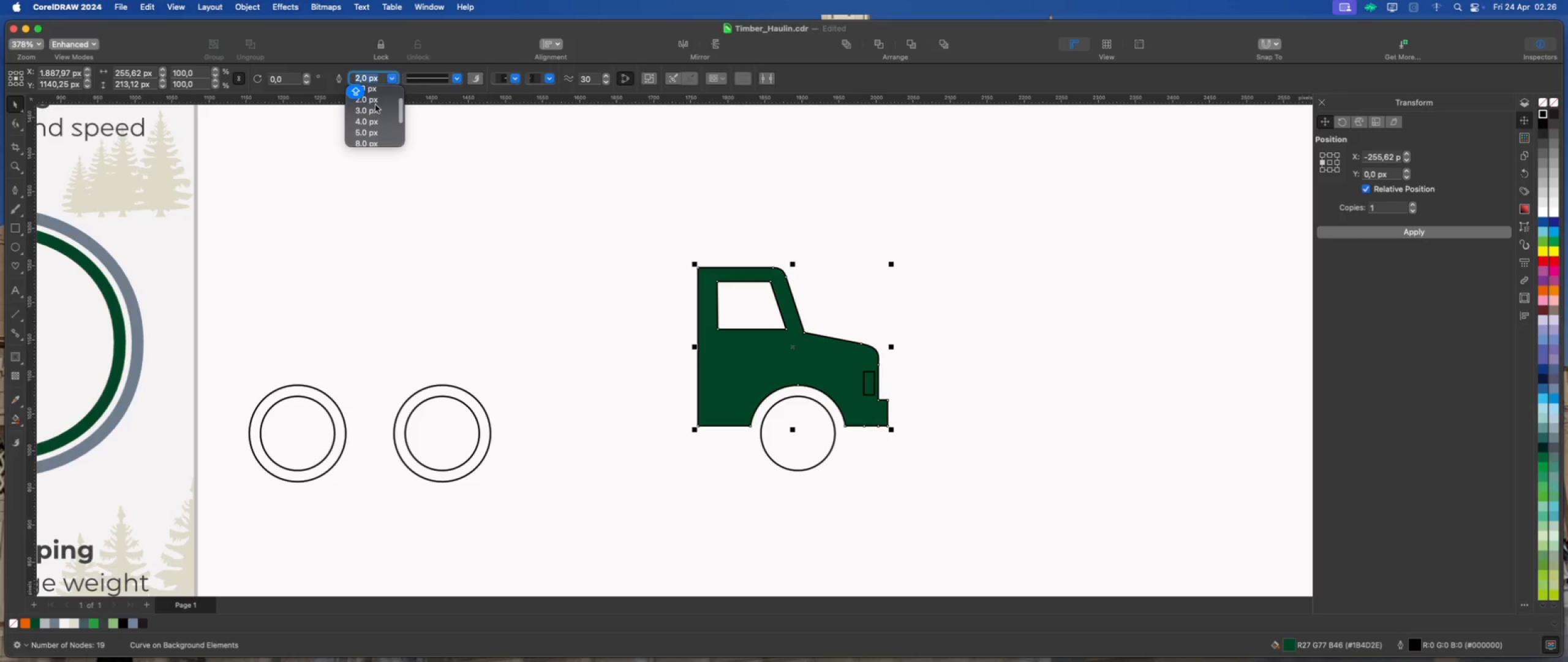 
left_click([370, 113])
 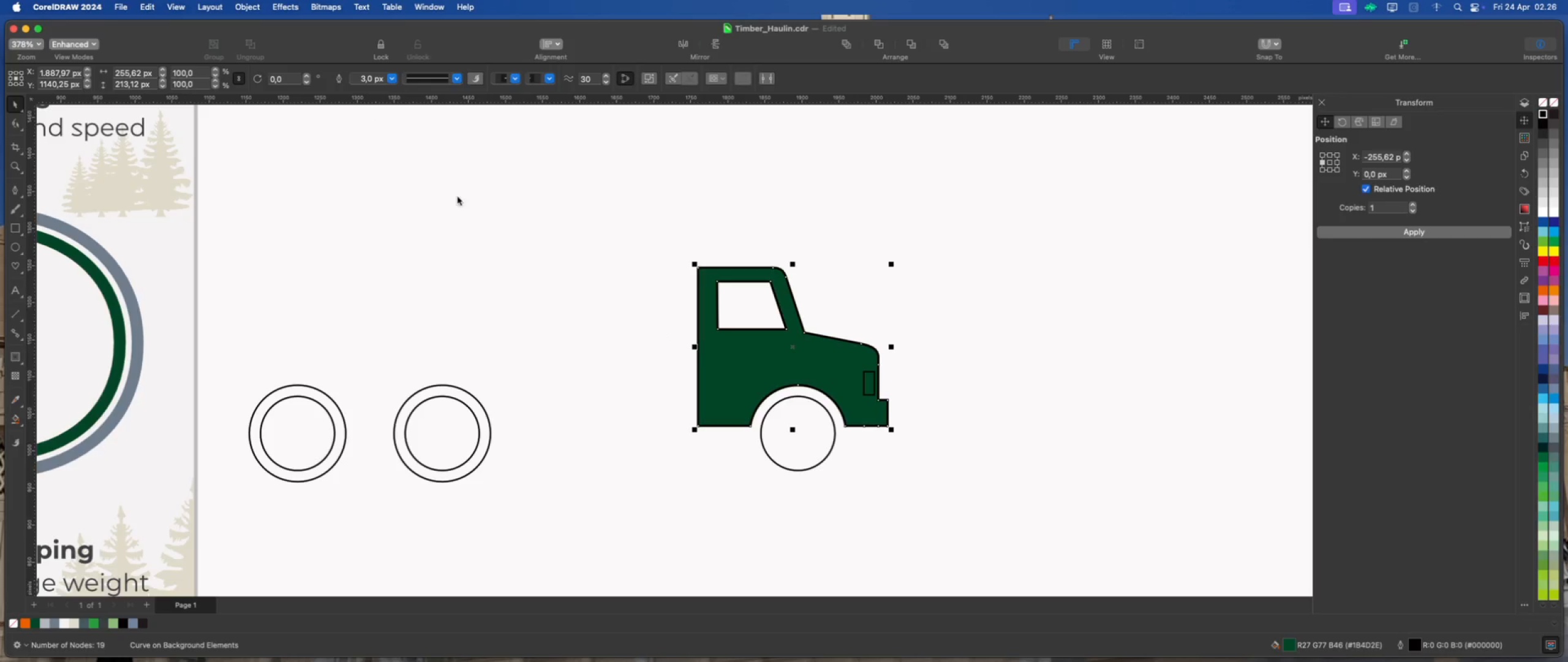 
left_click([591, 300])
 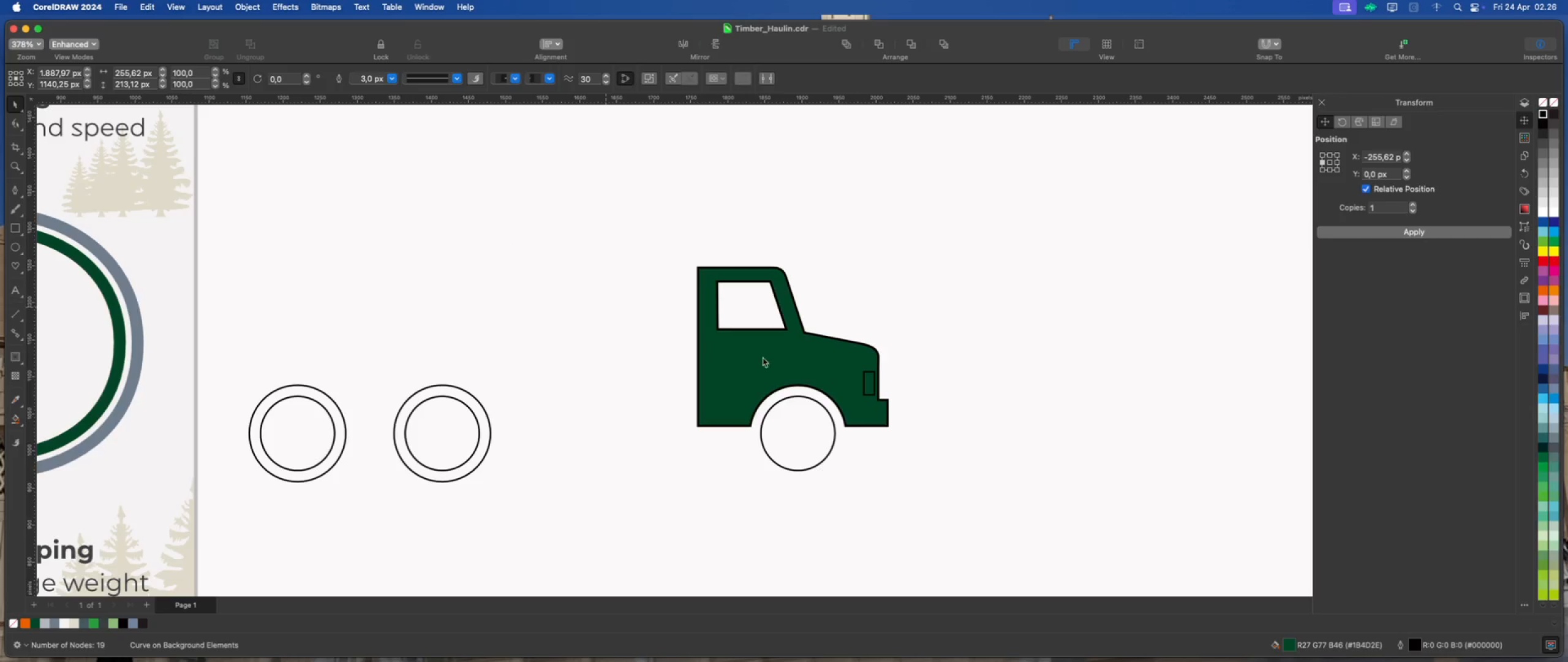 
left_click([872, 378])
 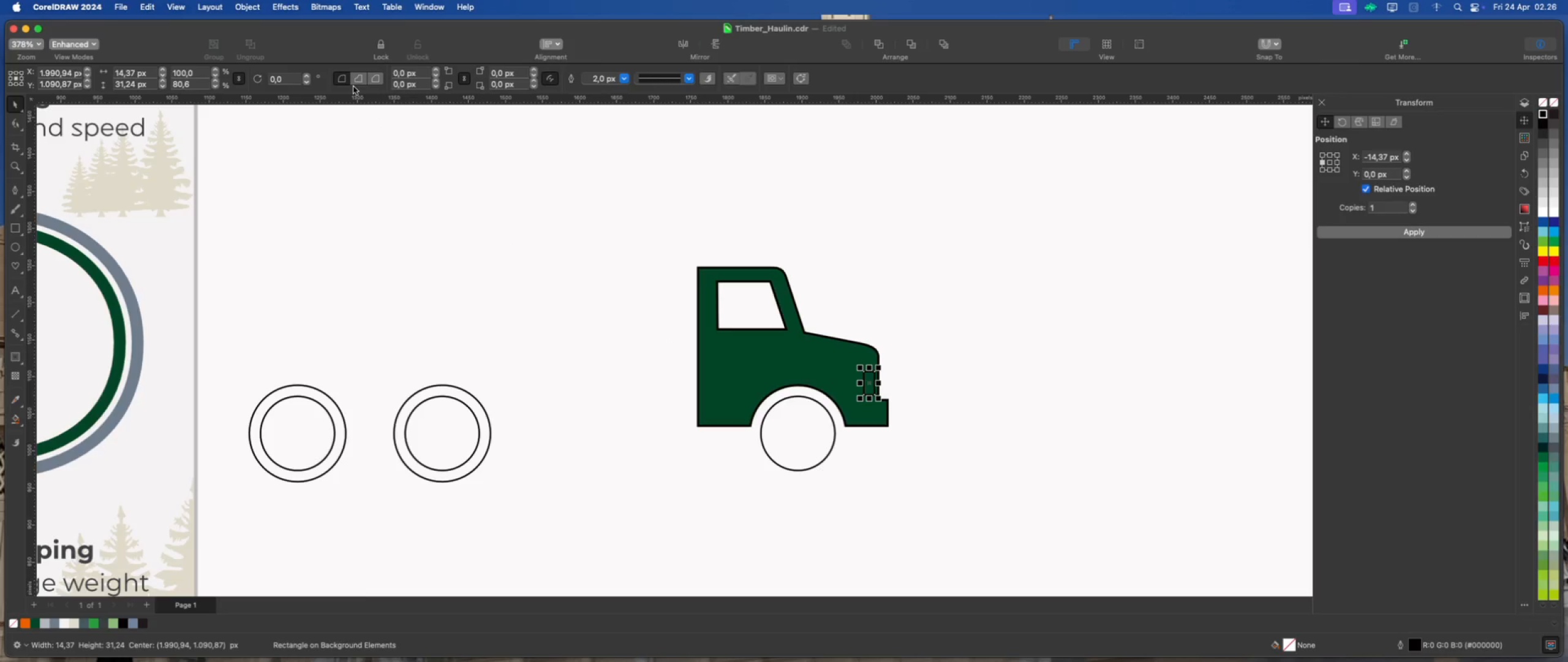 
left_click([625, 80])
 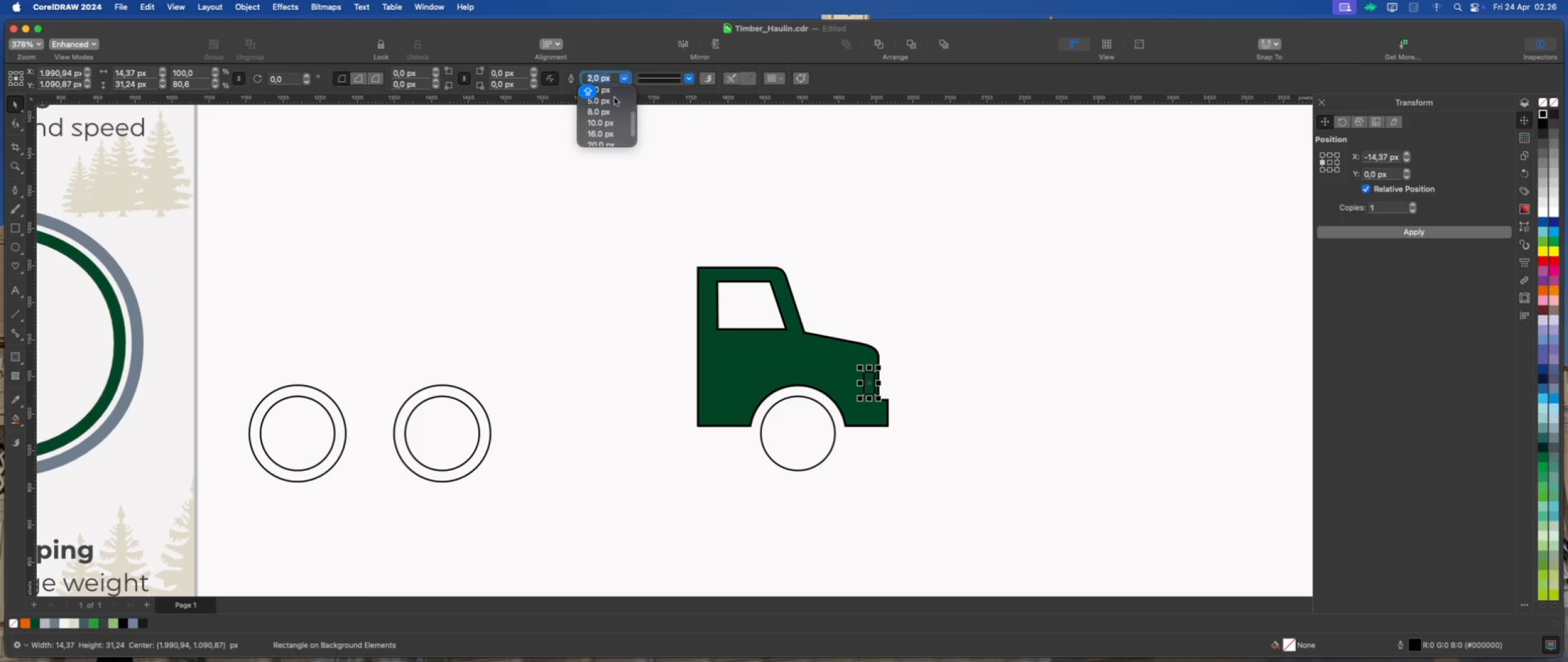 
scroll: coordinate [607, 103], scroll_direction: up, amount: 2.0
 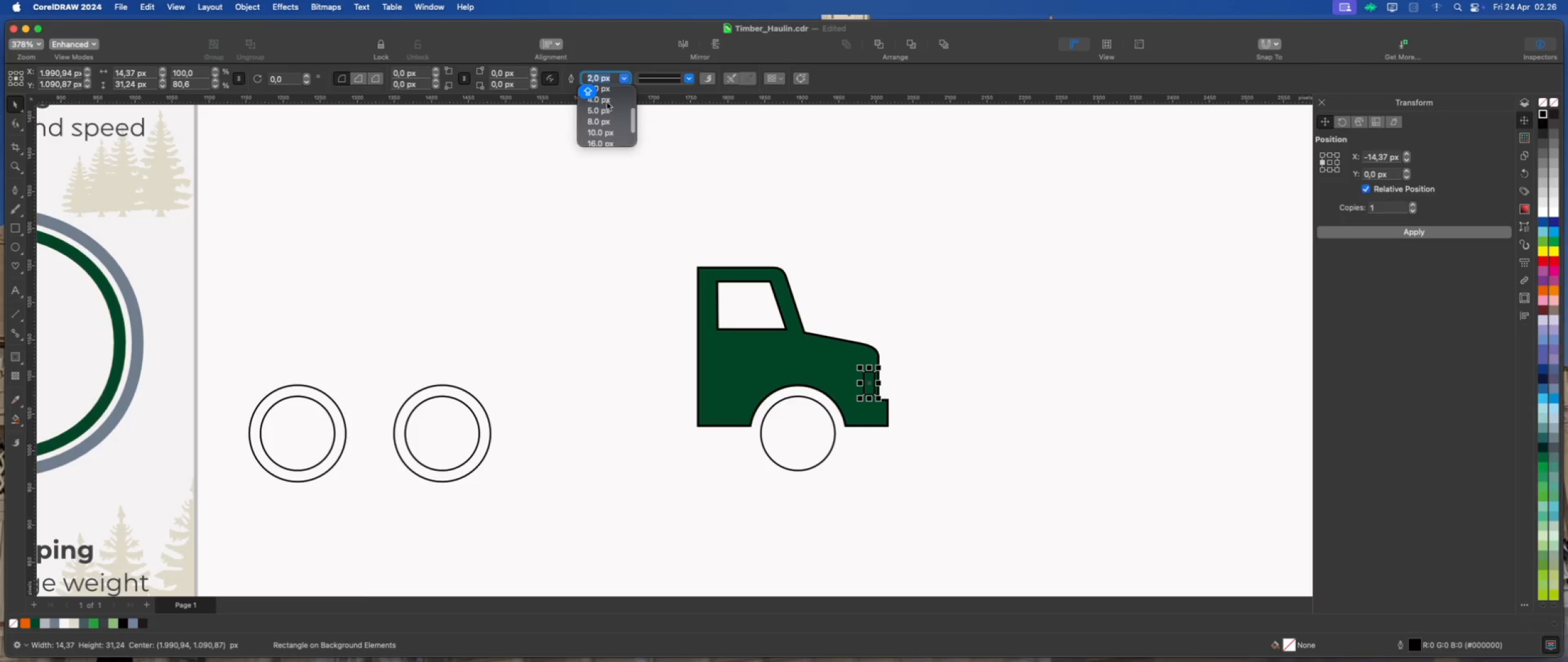 
left_click([608, 89])
 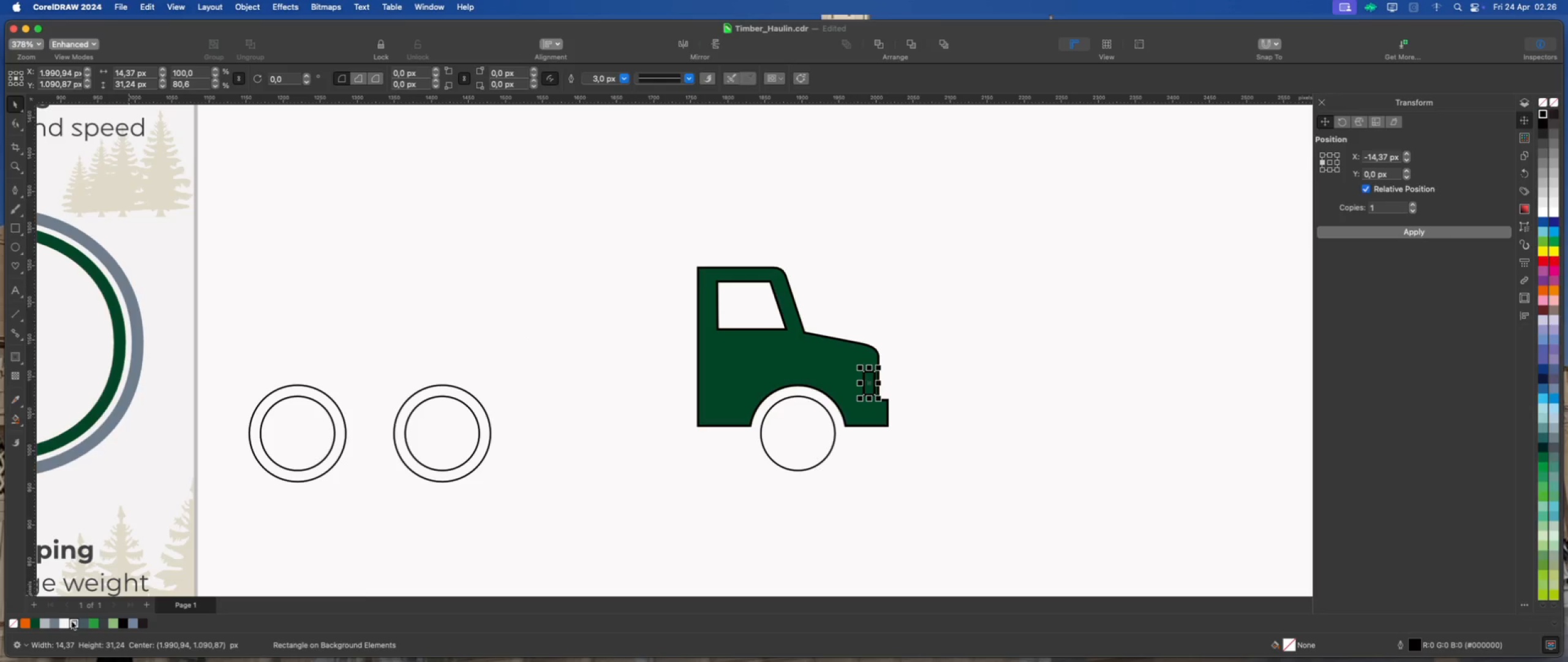 
left_click([72, 622])
 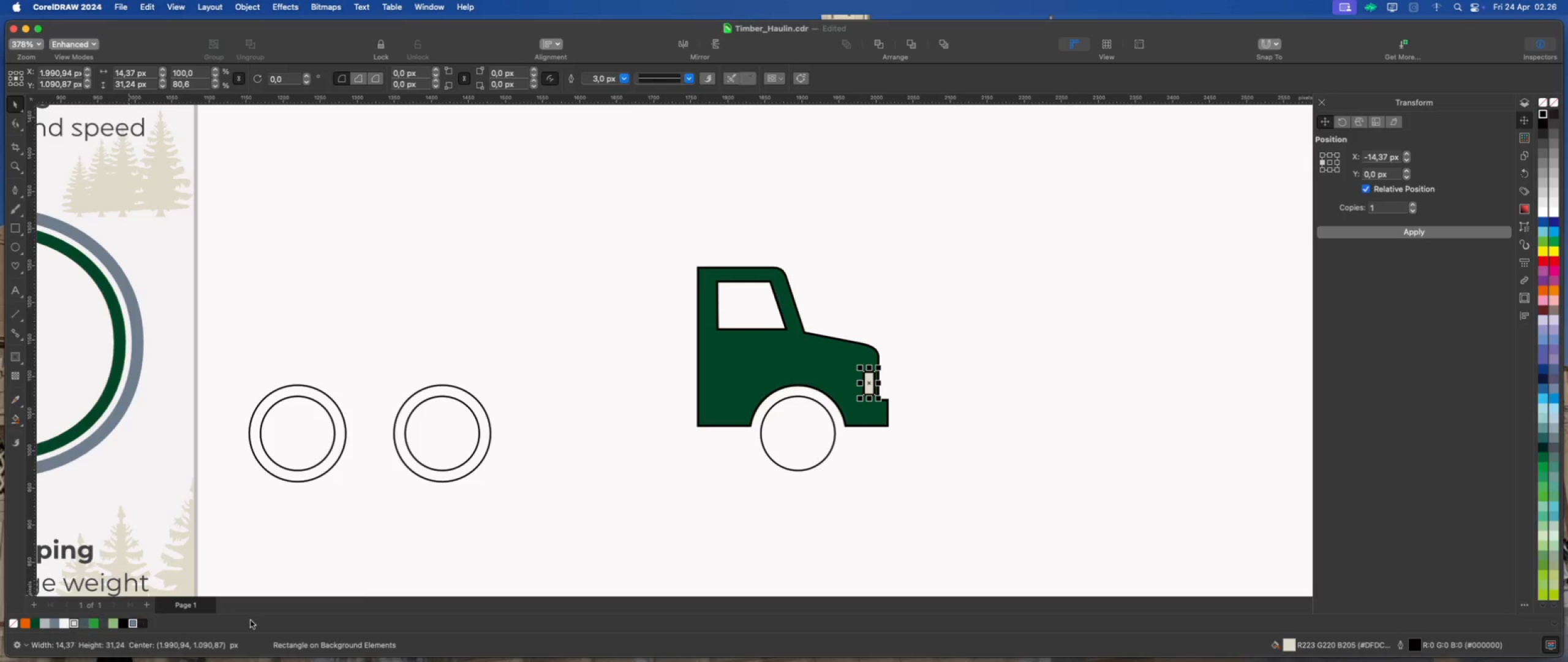 
left_click([559, 516])
 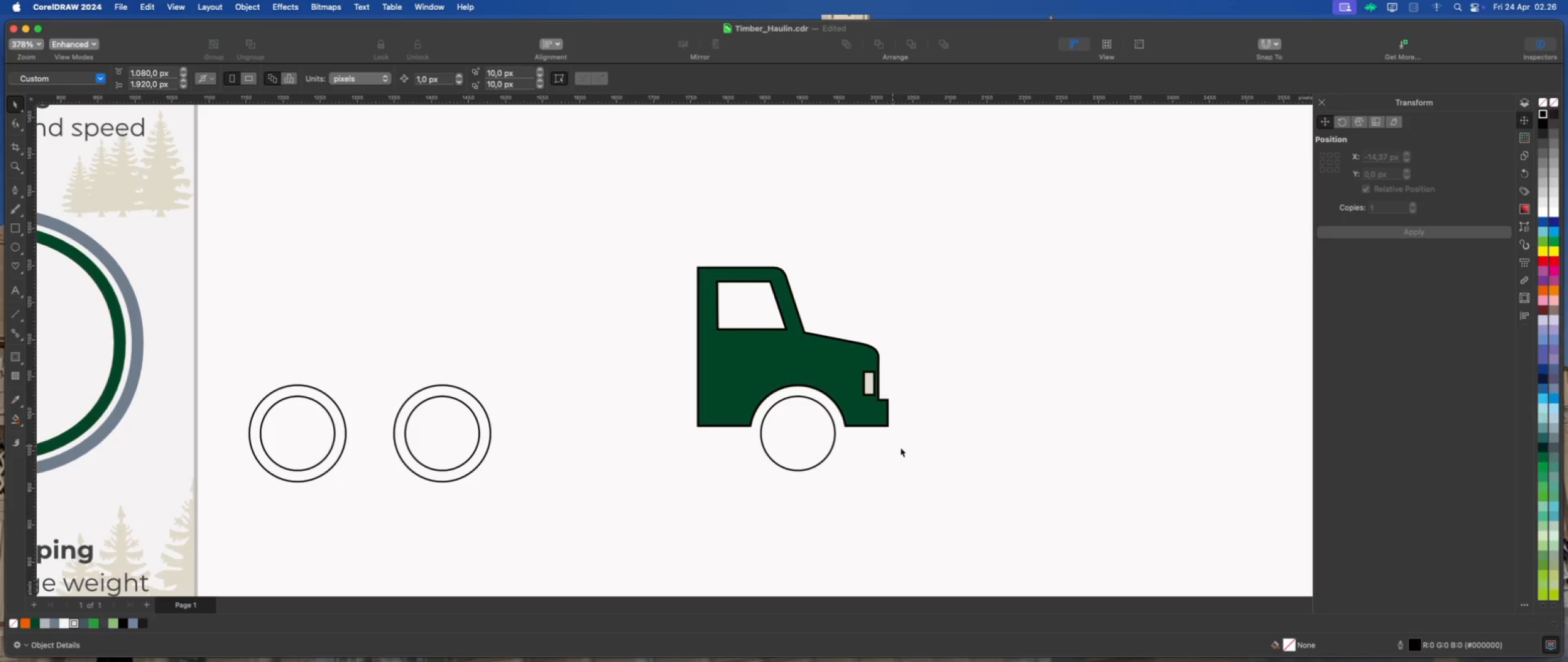 
left_click([925, 454])
 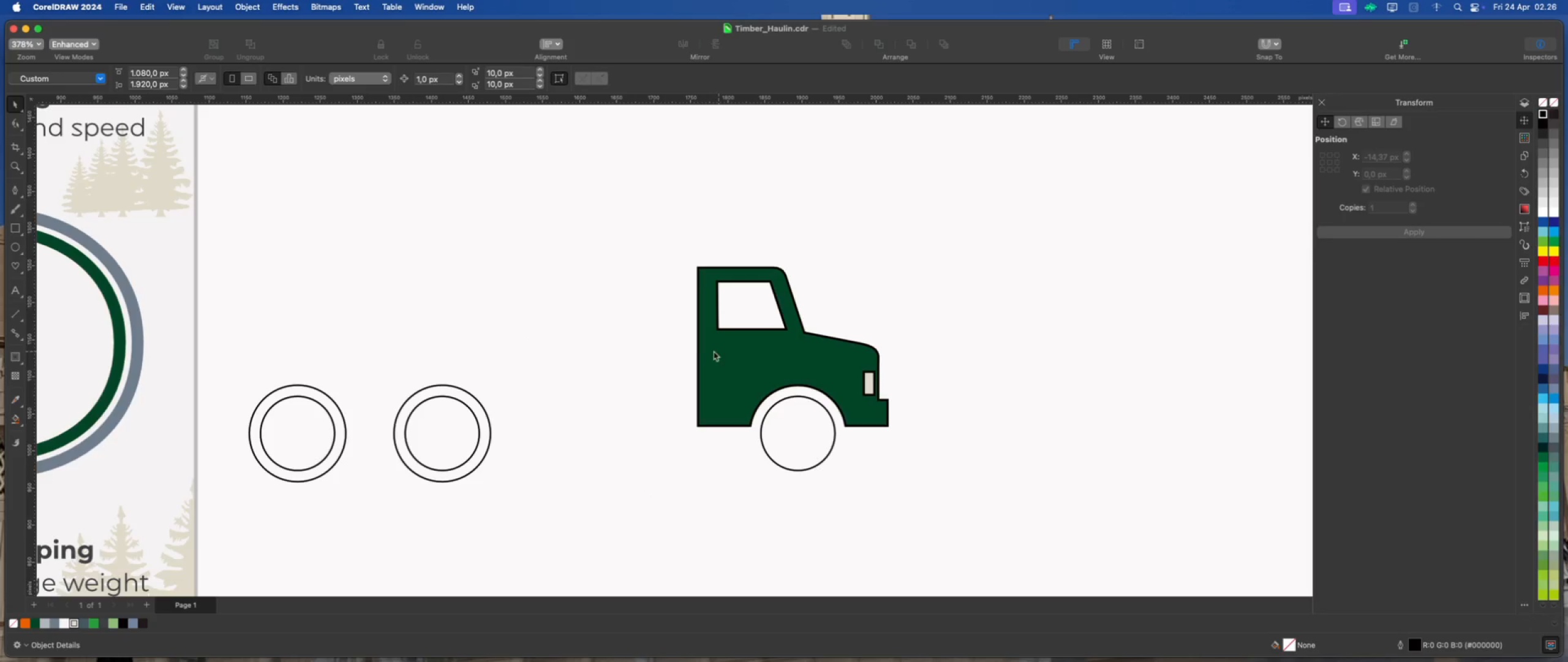 
left_click([797, 436])
 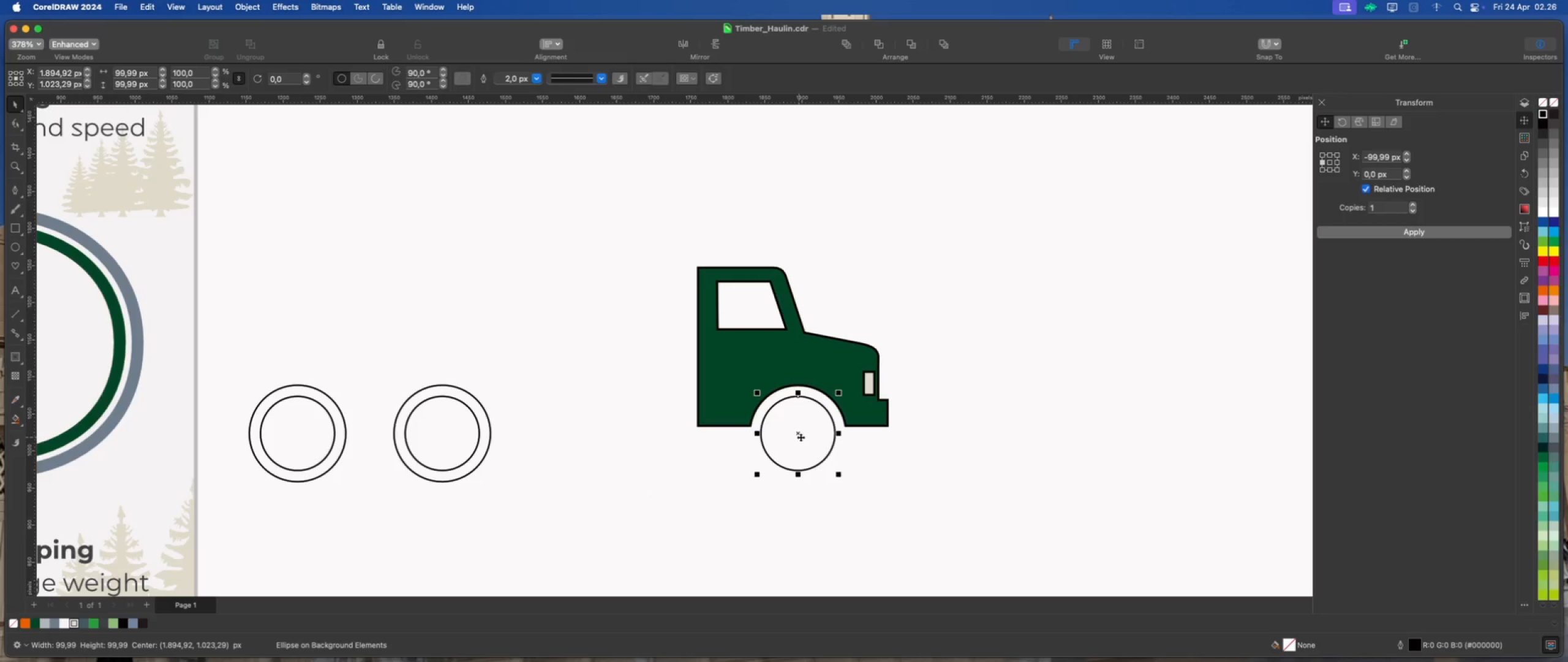 
scroll: coordinate [849, 447], scroll_direction: up, amount: 2.0
 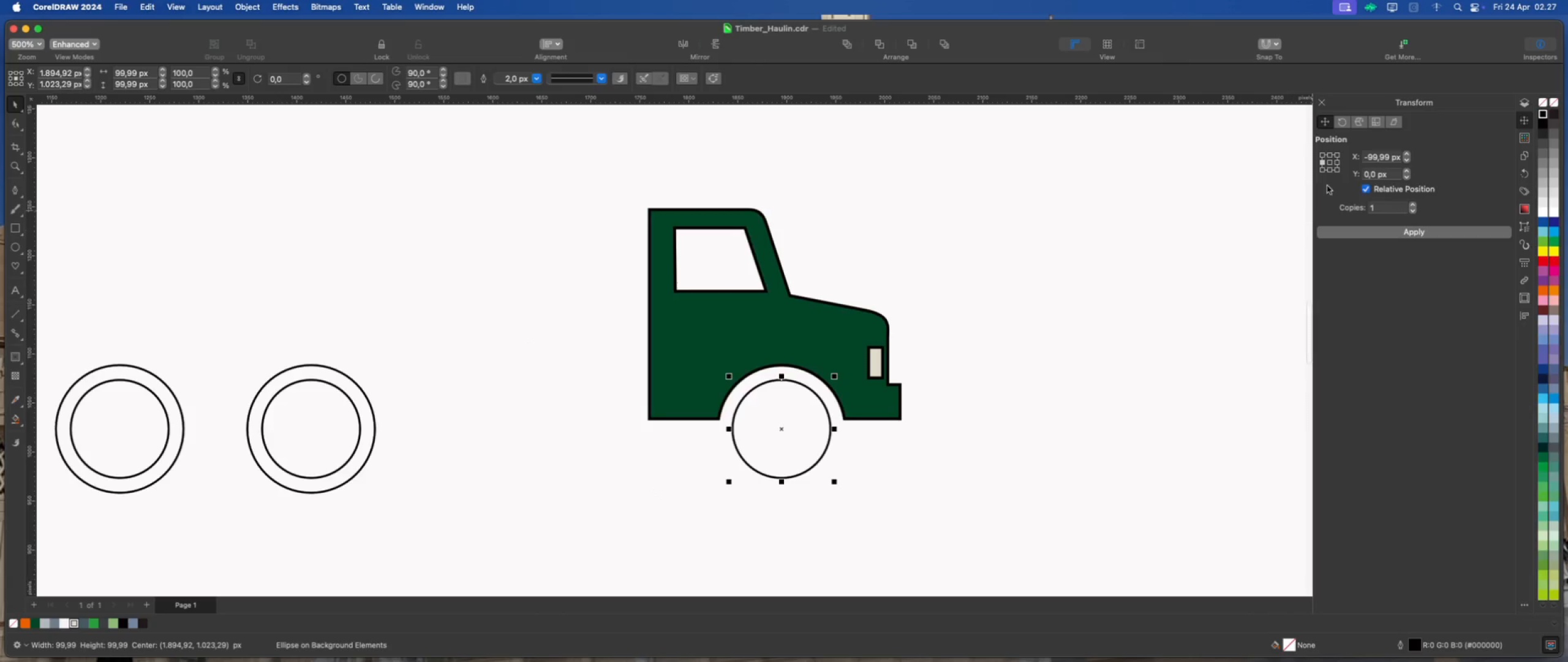 
left_click([1332, 164])
 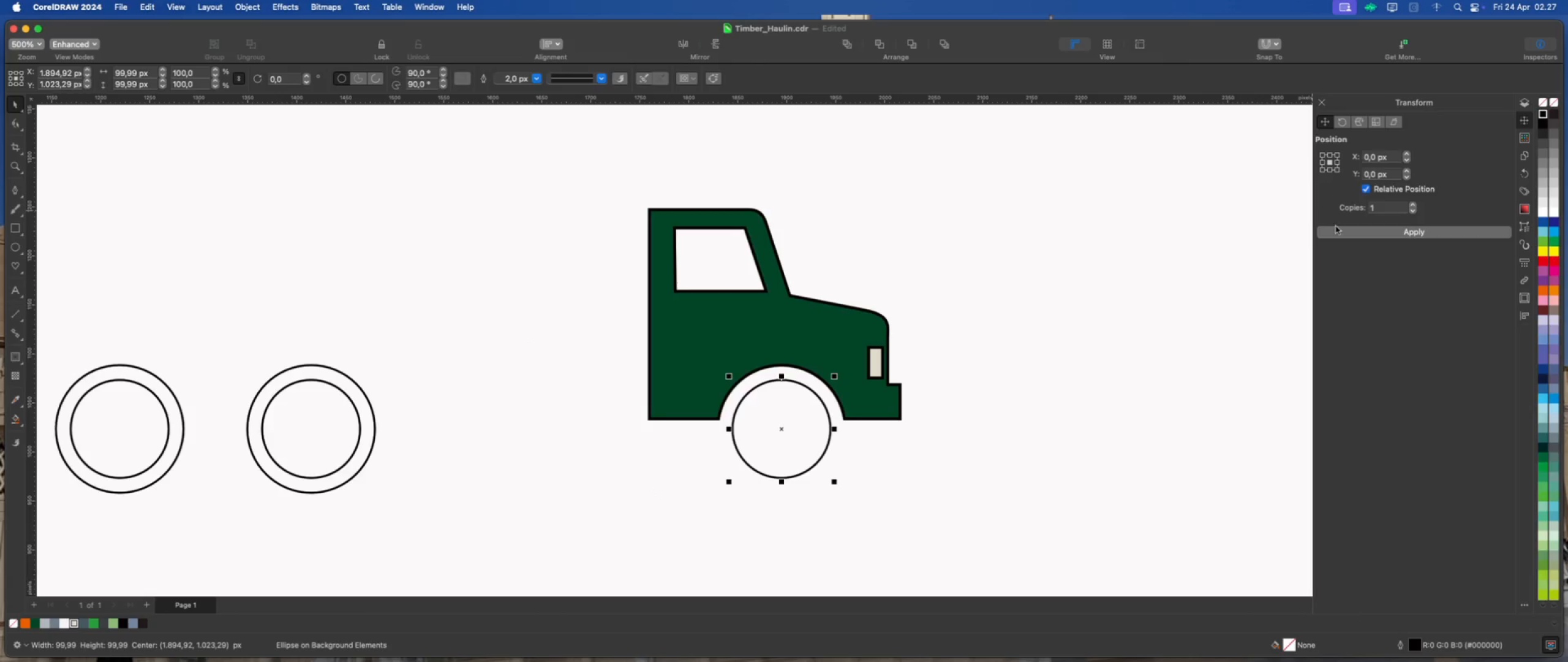 
left_click([1339, 230])
 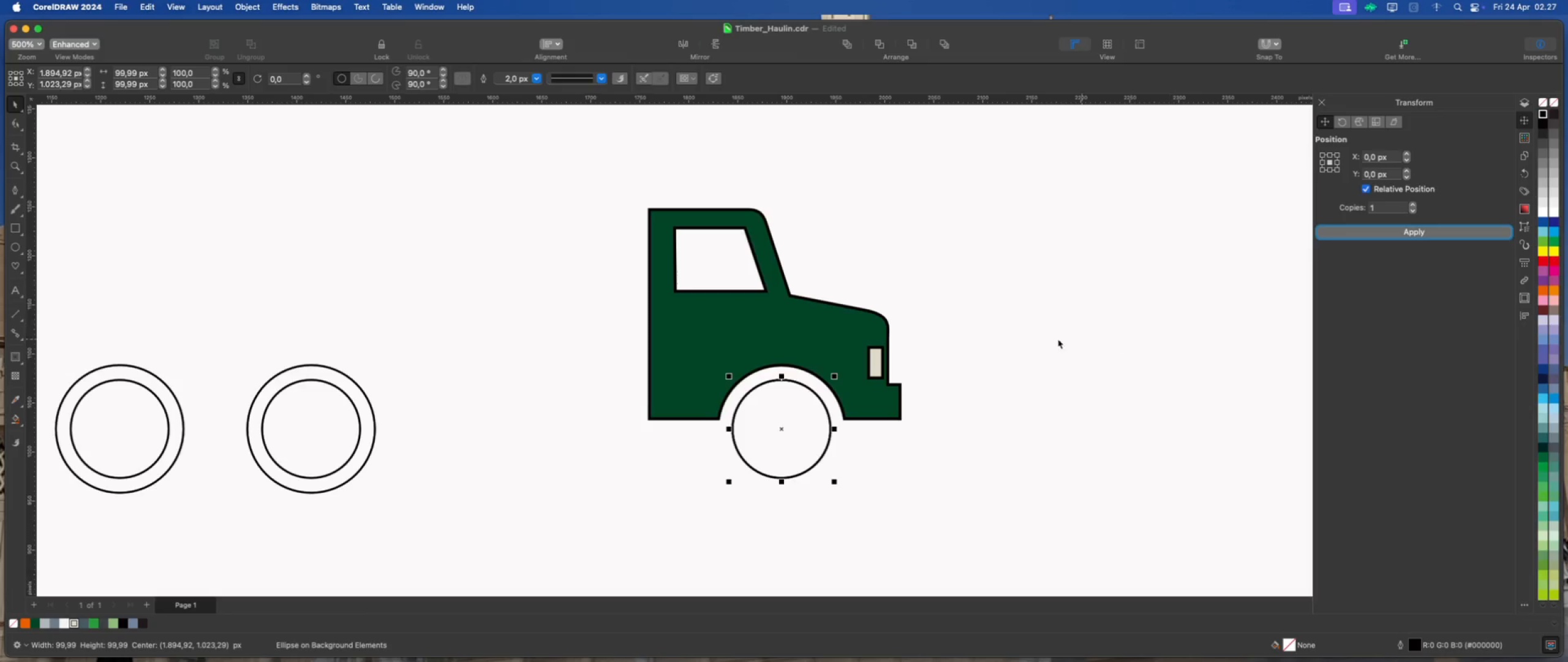 
scroll: coordinate [832, 465], scroll_direction: up, amount: 2.0
 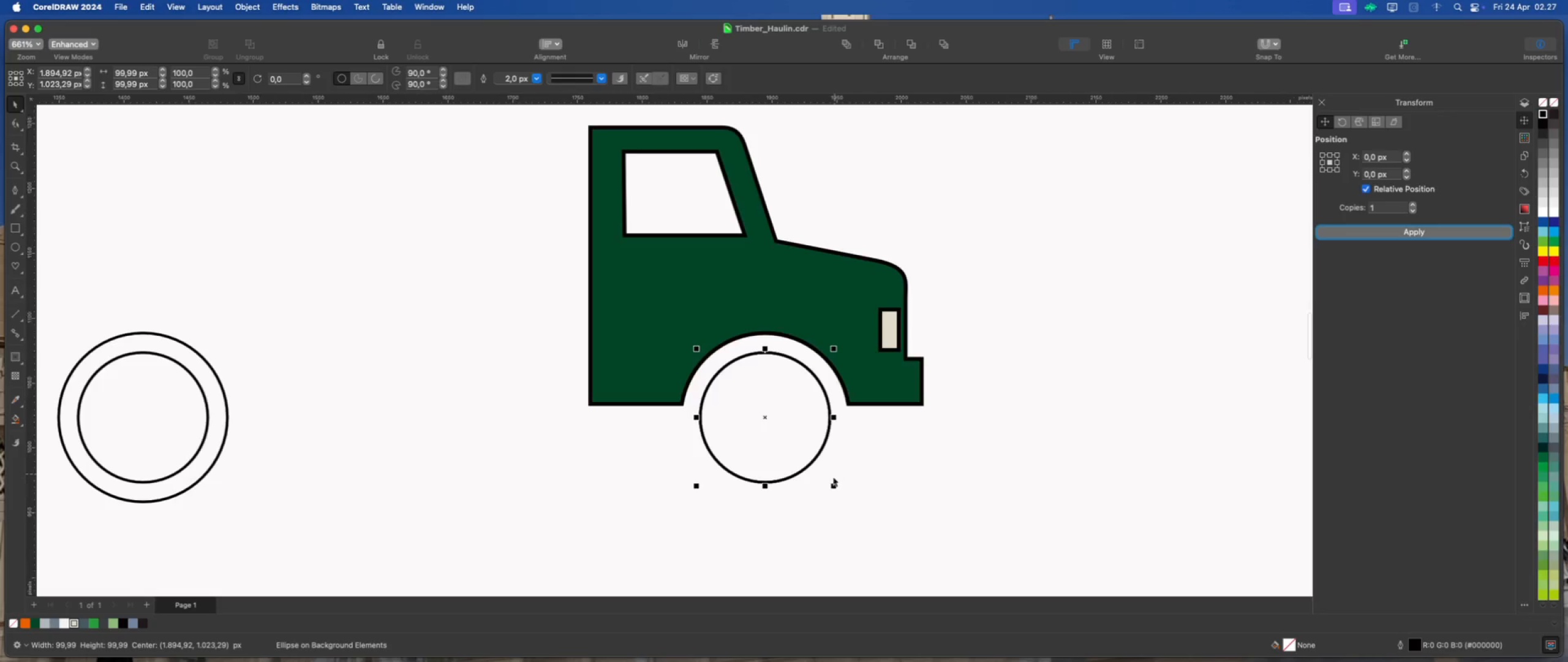 
left_click_drag(start_coordinate=[834, 488], to_coordinate=[797, 462])
 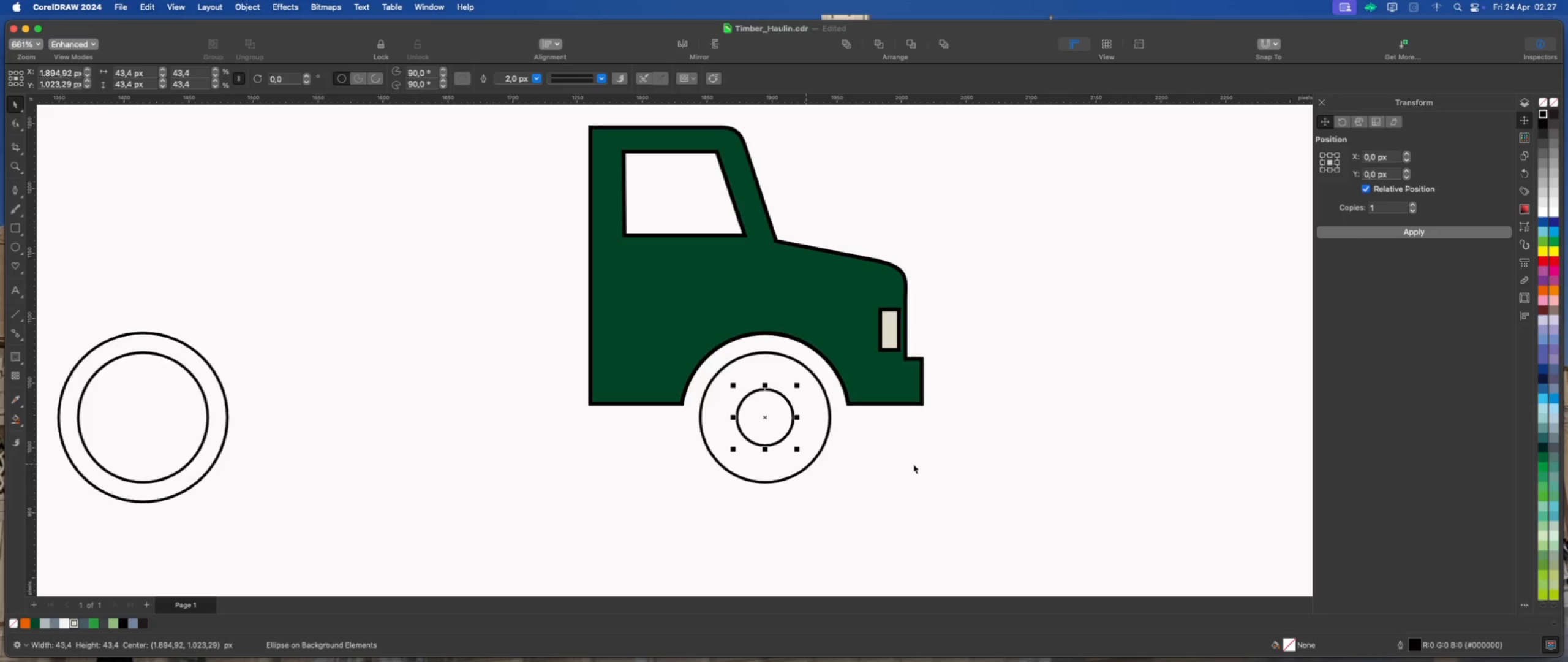 
hold_key(key=ShiftLeft, duration=2.74)
 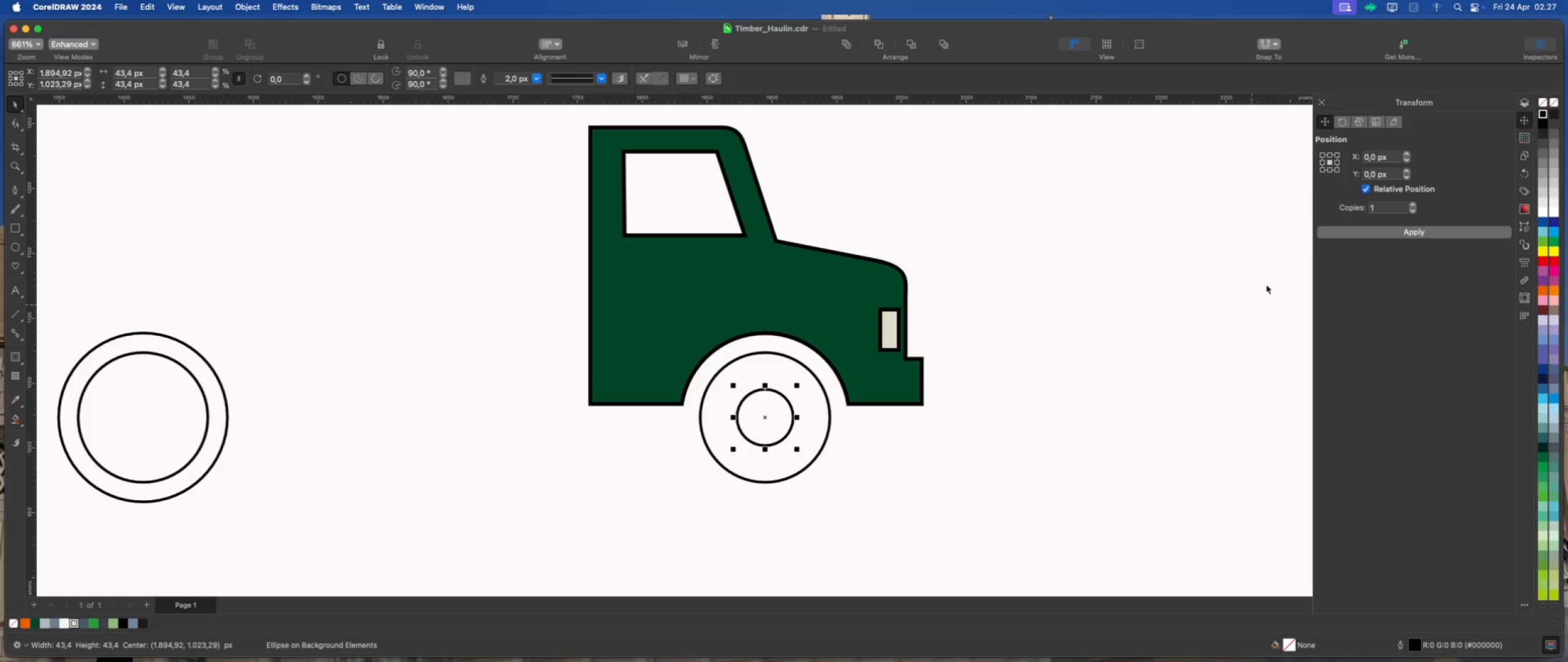 
left_click([1341, 231])
 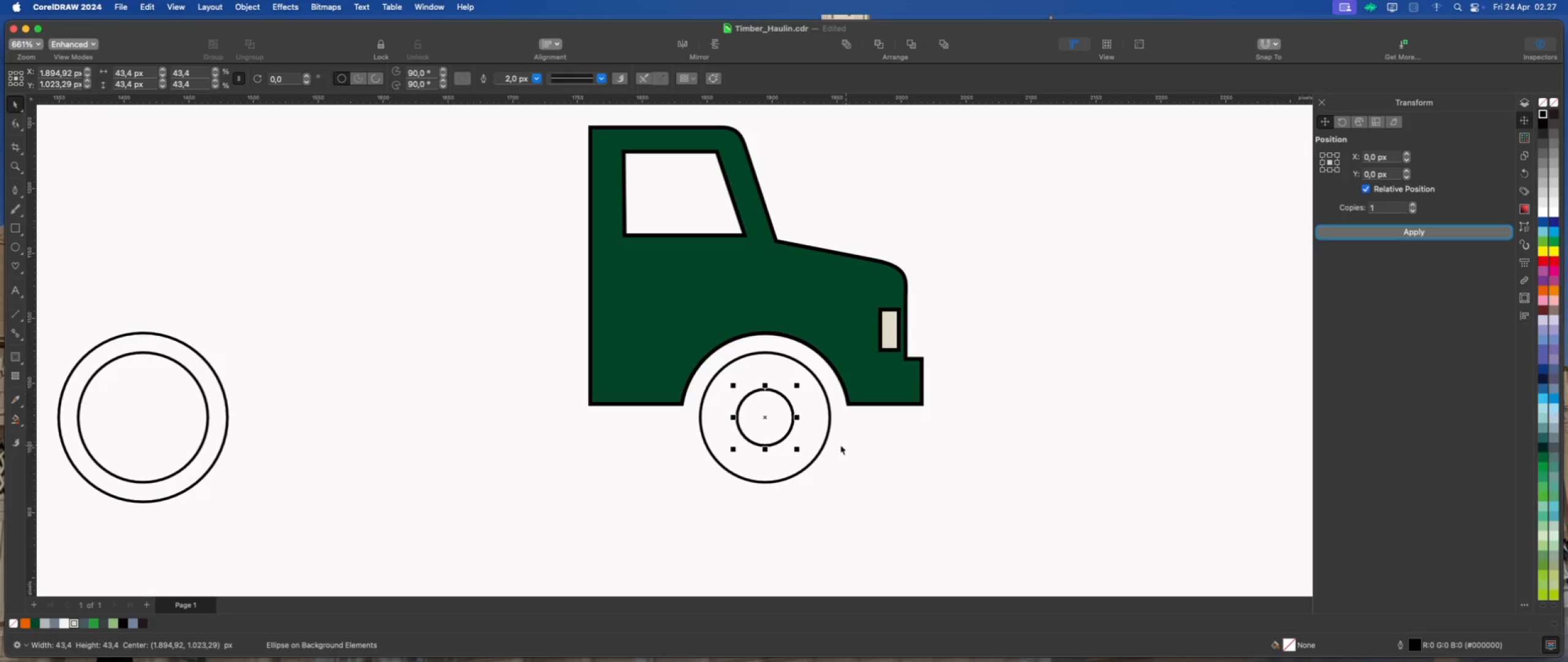 
left_click_drag(start_coordinate=[799, 451], to_coordinate=[783, 447])
 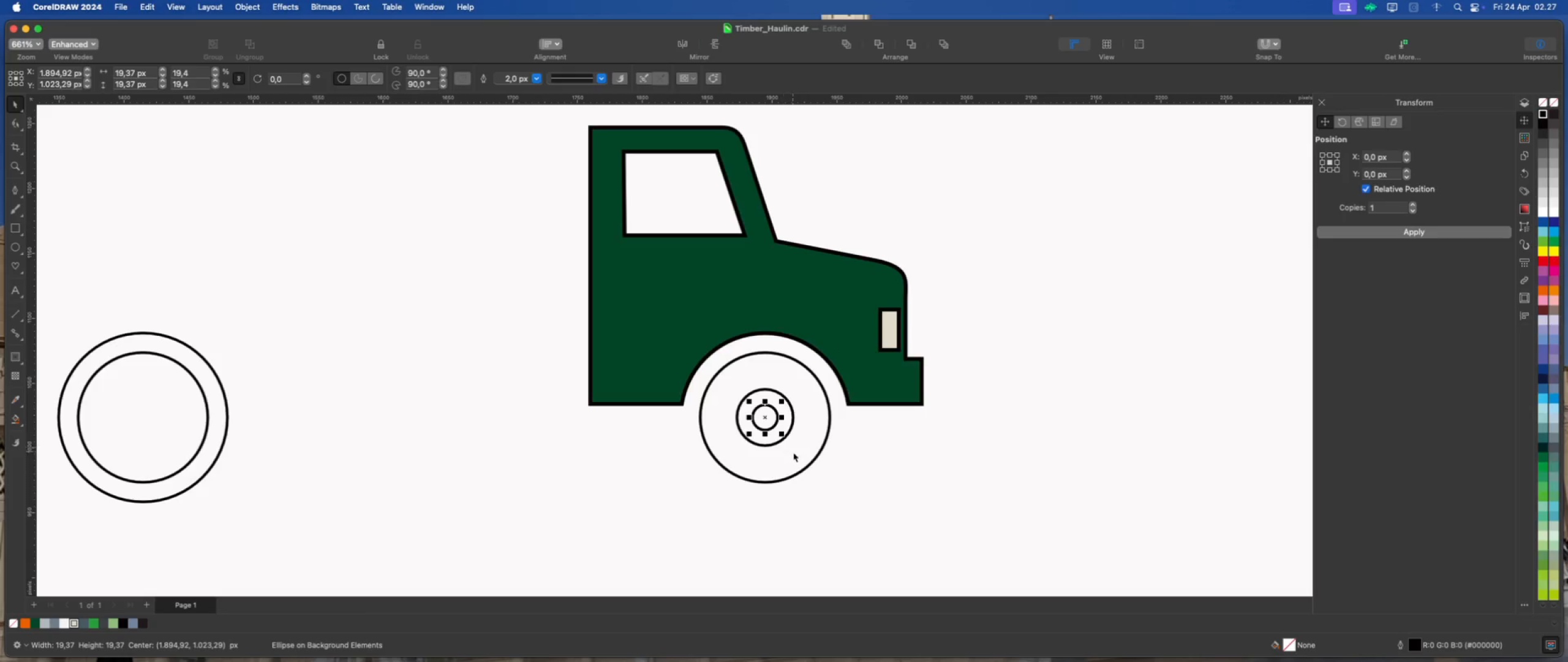 
hold_key(key=ShiftLeft, duration=3.03)
 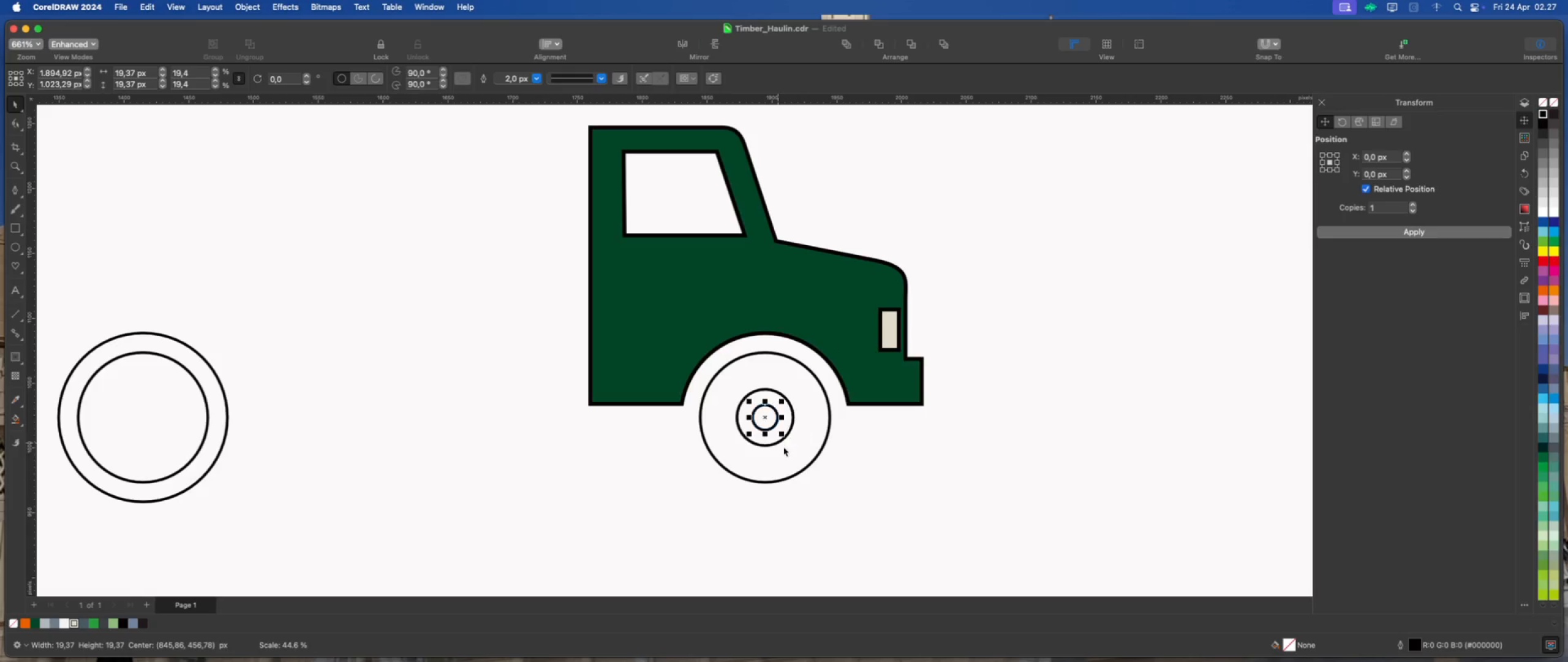 
left_click([960, 468])
 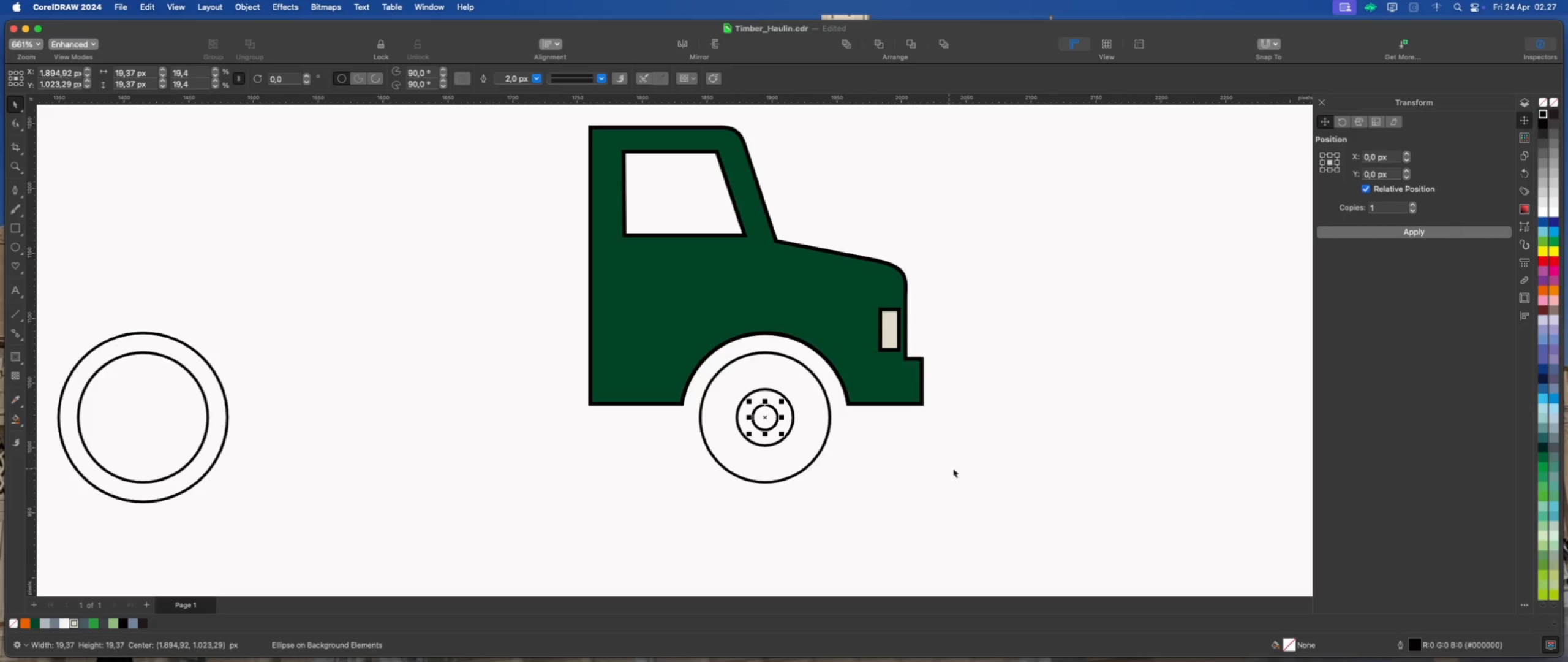 
scroll: coordinate [907, 393], scroll_direction: down, amount: 5.0
 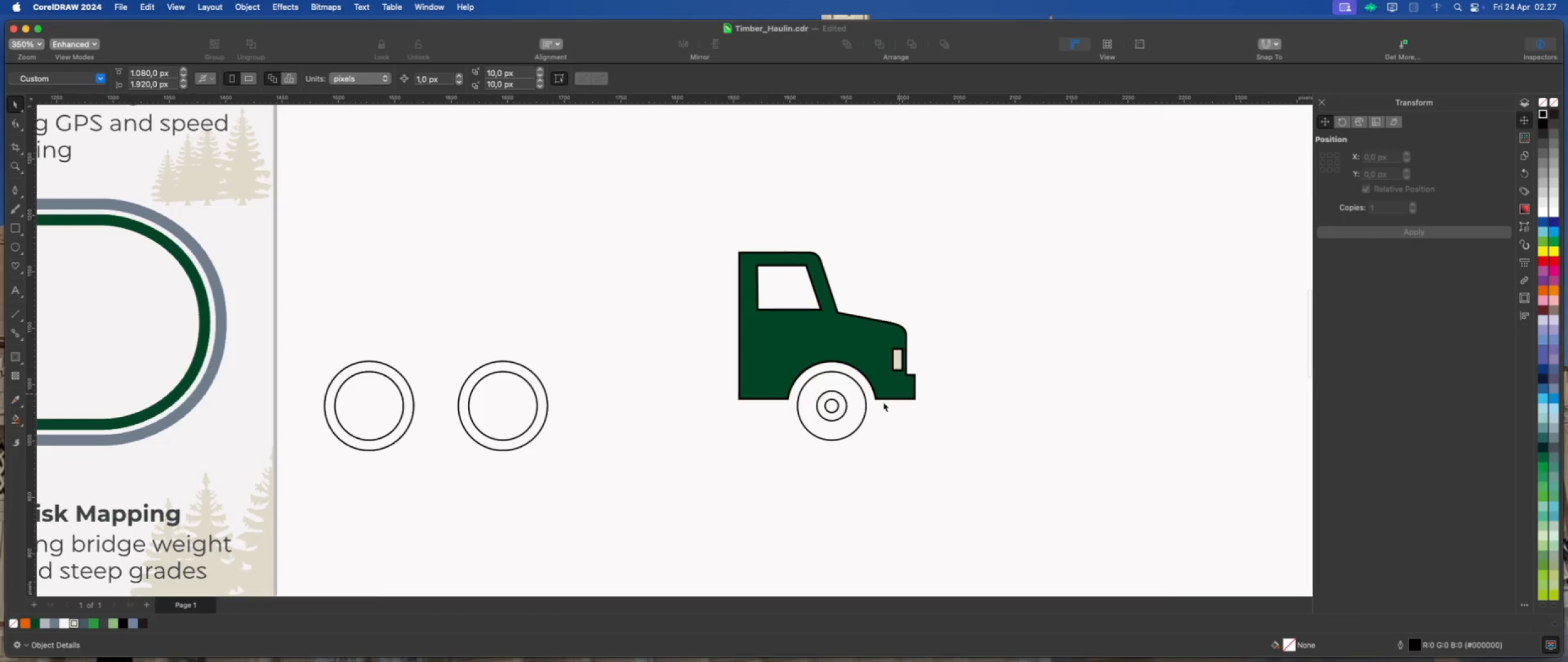 
left_click_drag(start_coordinate=[884, 472], to_coordinate=[785, 386])
 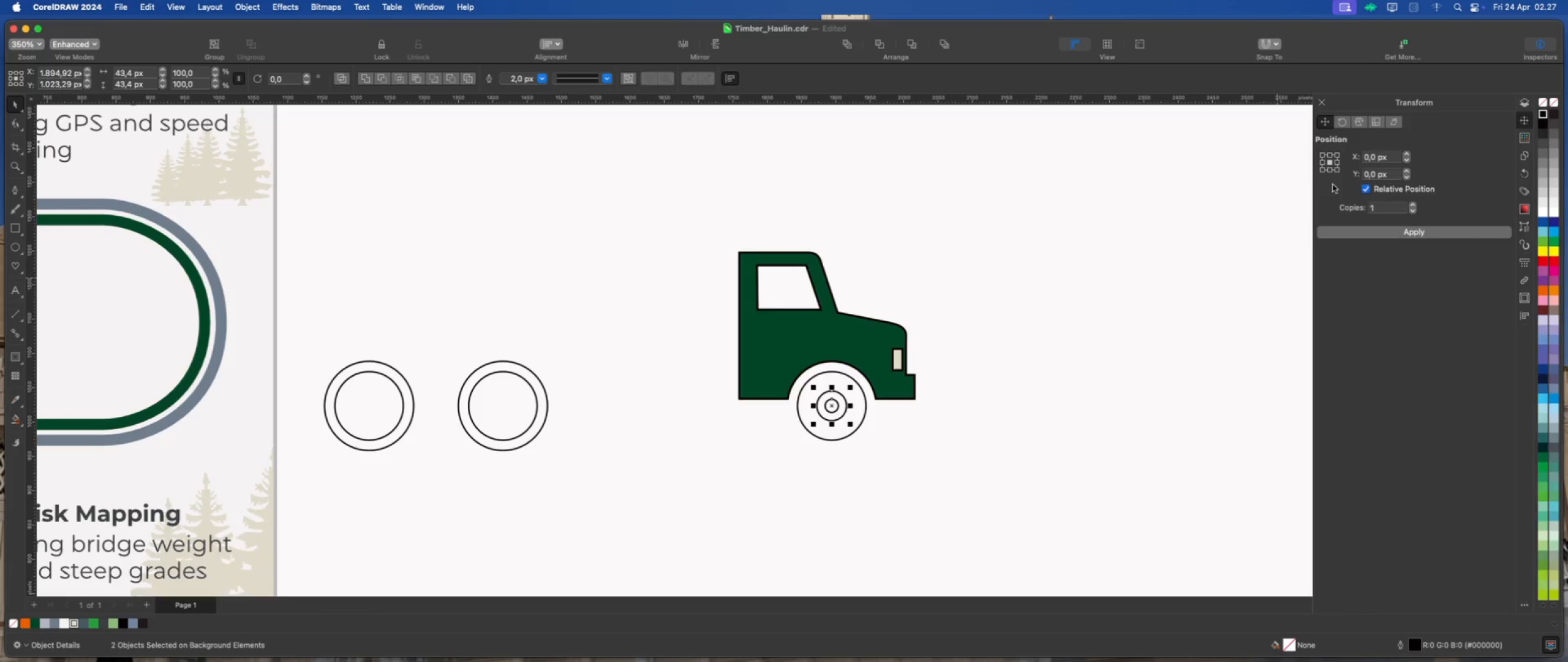 
left_click([1323, 163])
 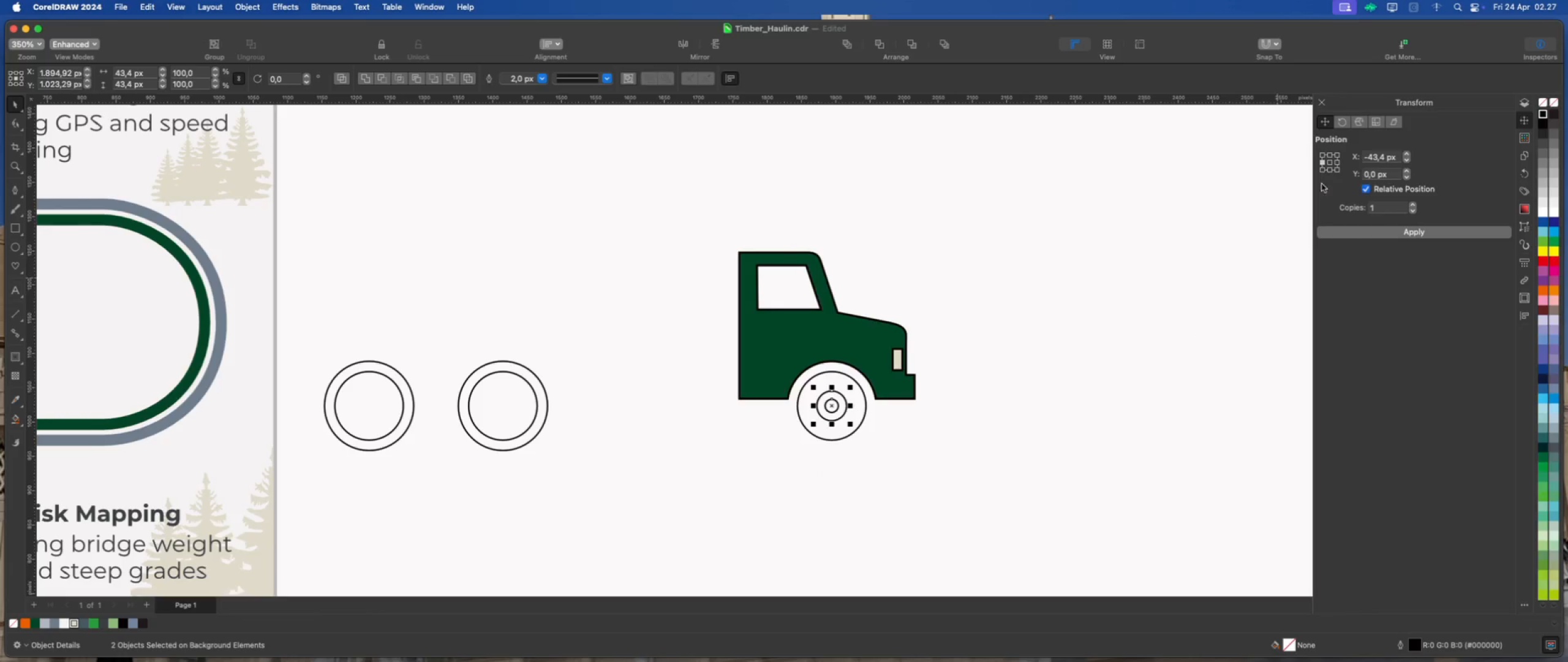 
left_click([1336, 234])
 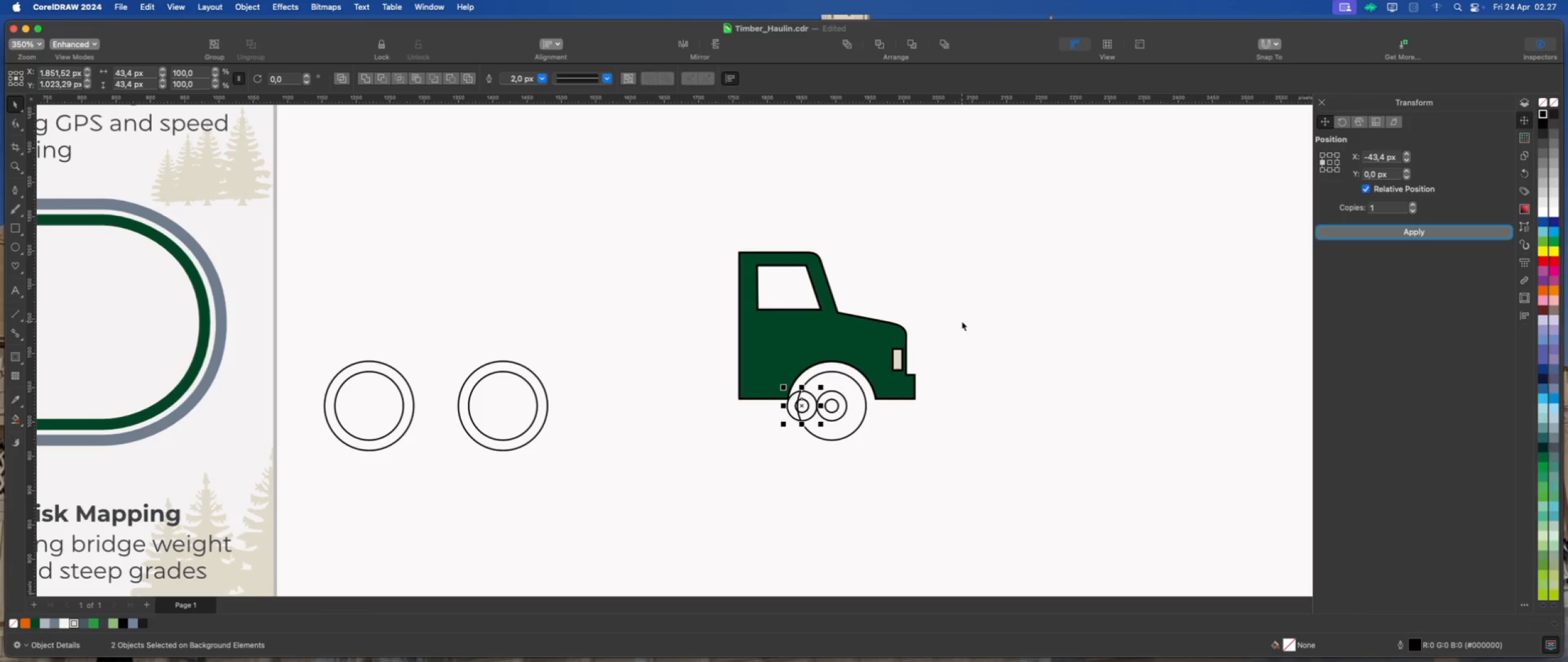 
key(Meta+G)
 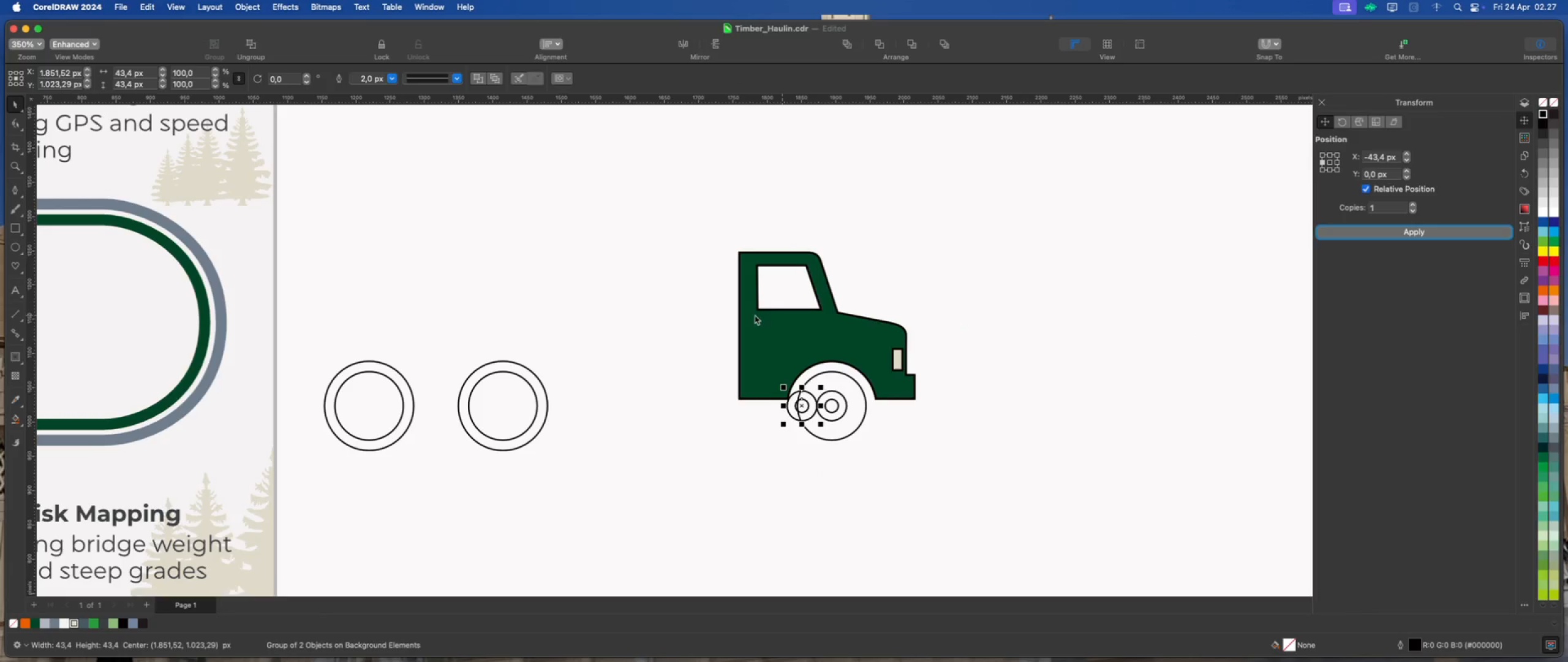 
hold_key(key=ShiftLeft, duration=0.42)
left_click([503, 411])
 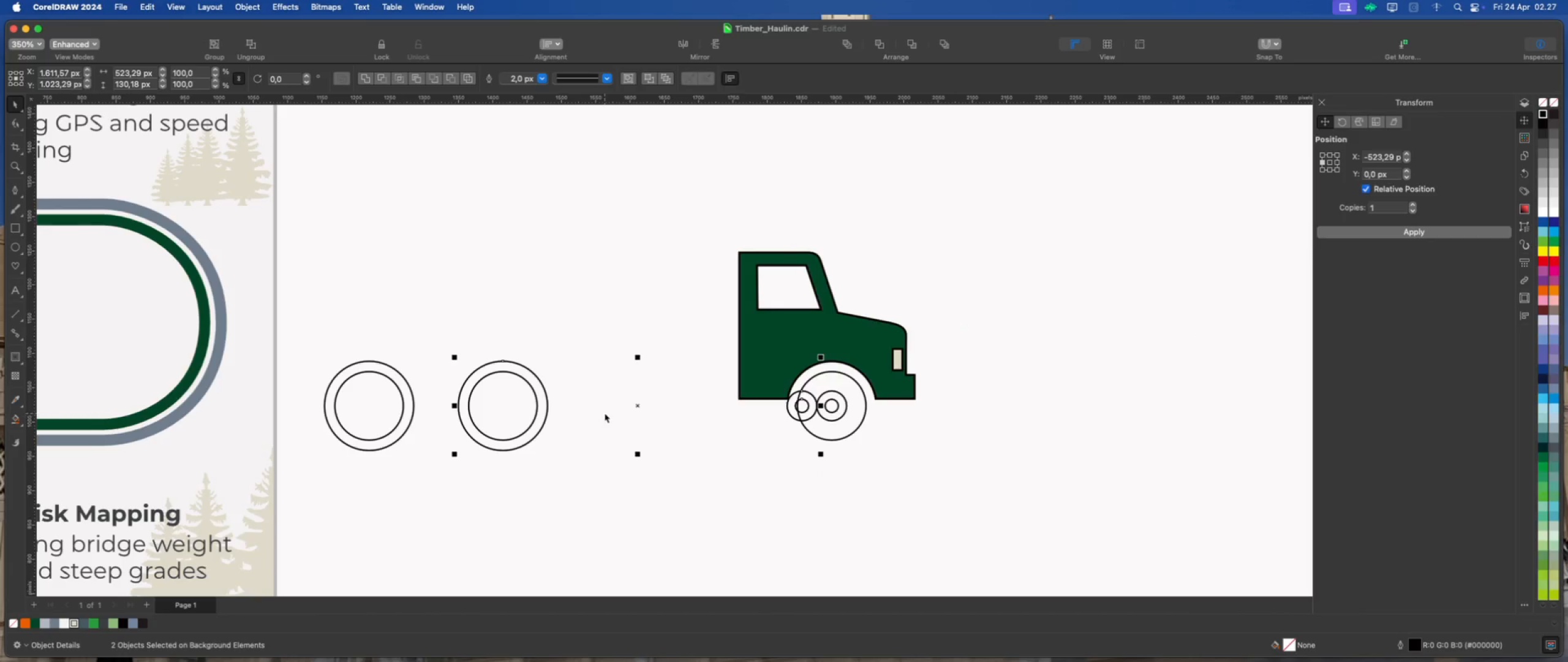 
key(Shift+C)
 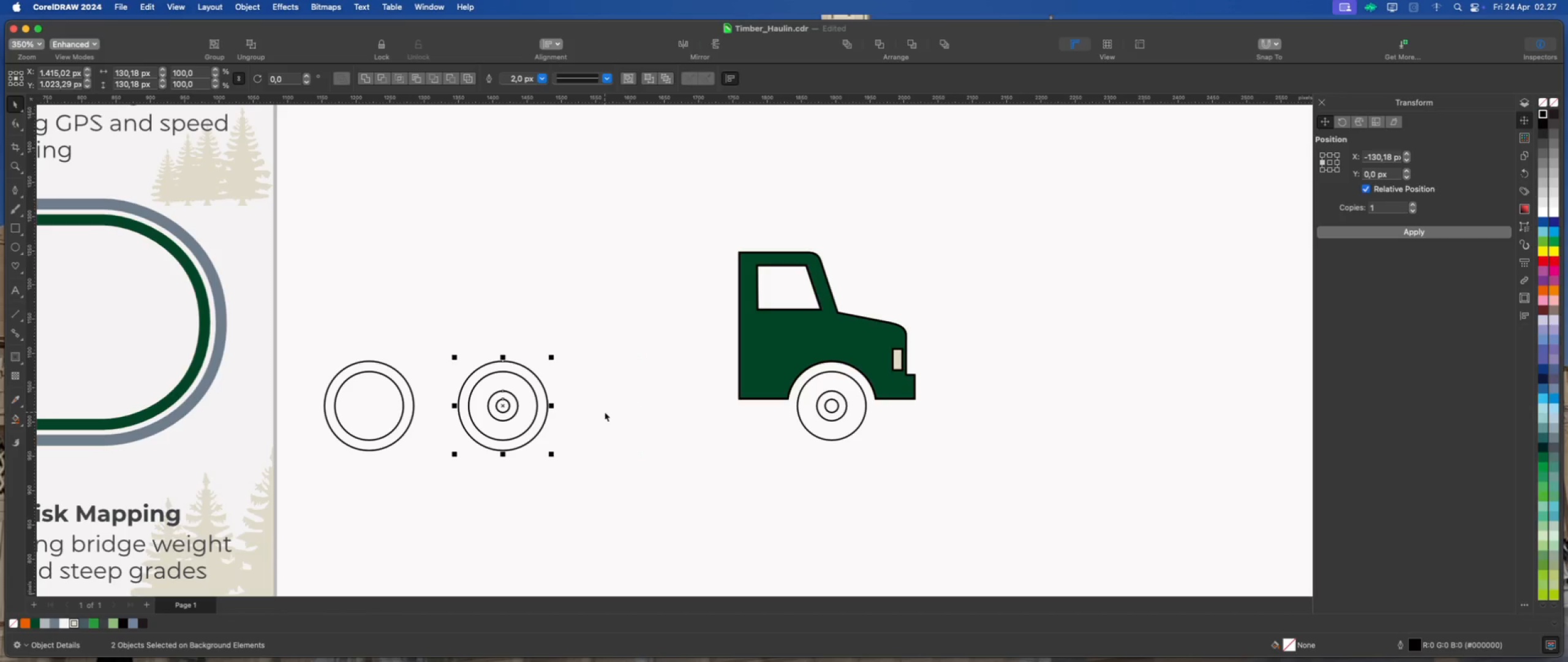 
left_click([613, 413])
 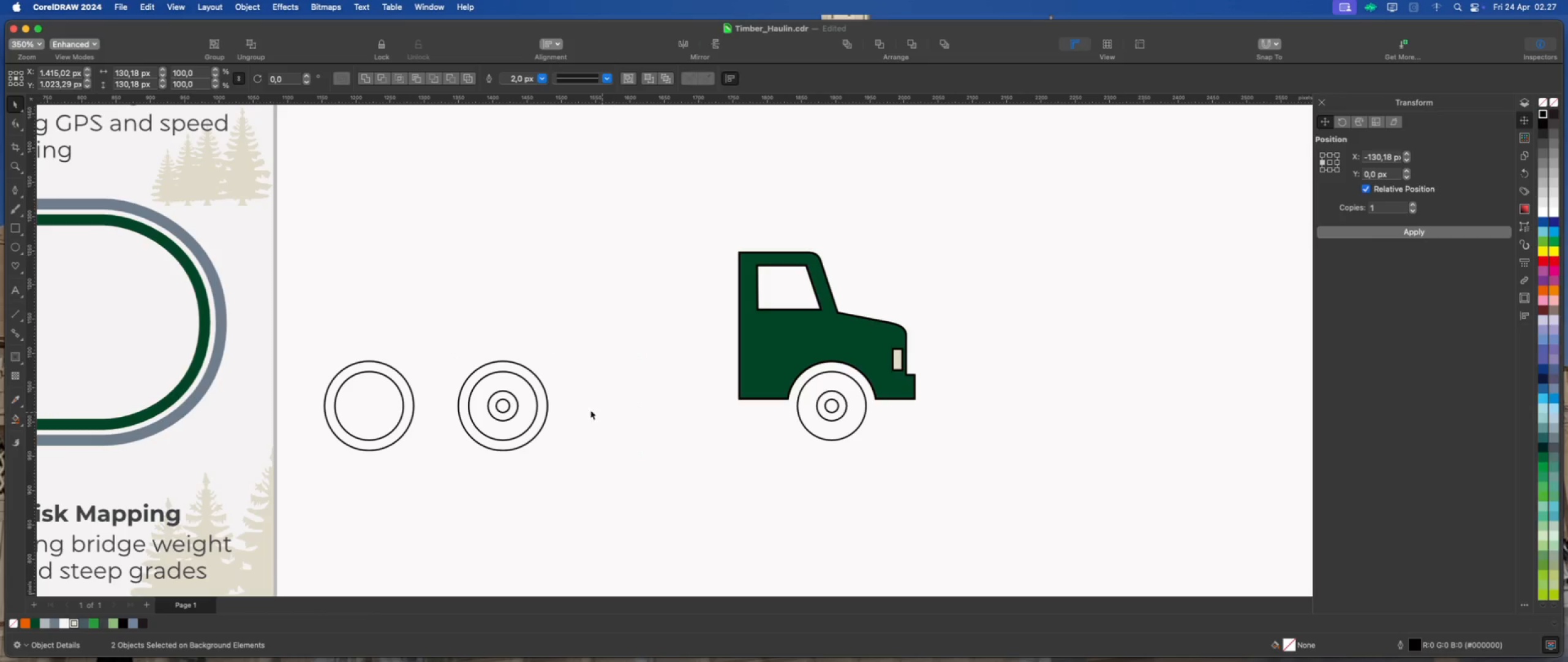 
left_click_drag(start_coordinate=[595, 381], to_coordinate=[529, 398])
 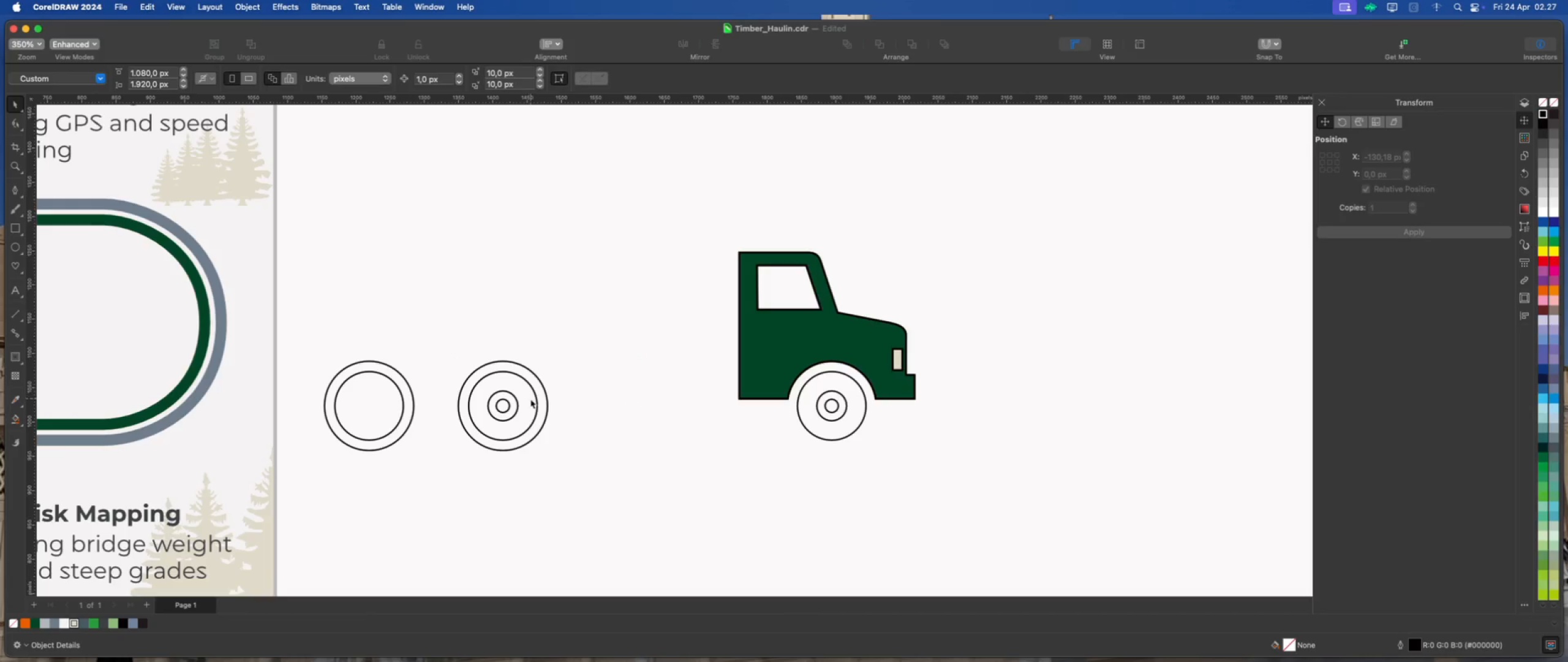 
left_click([510, 403])
 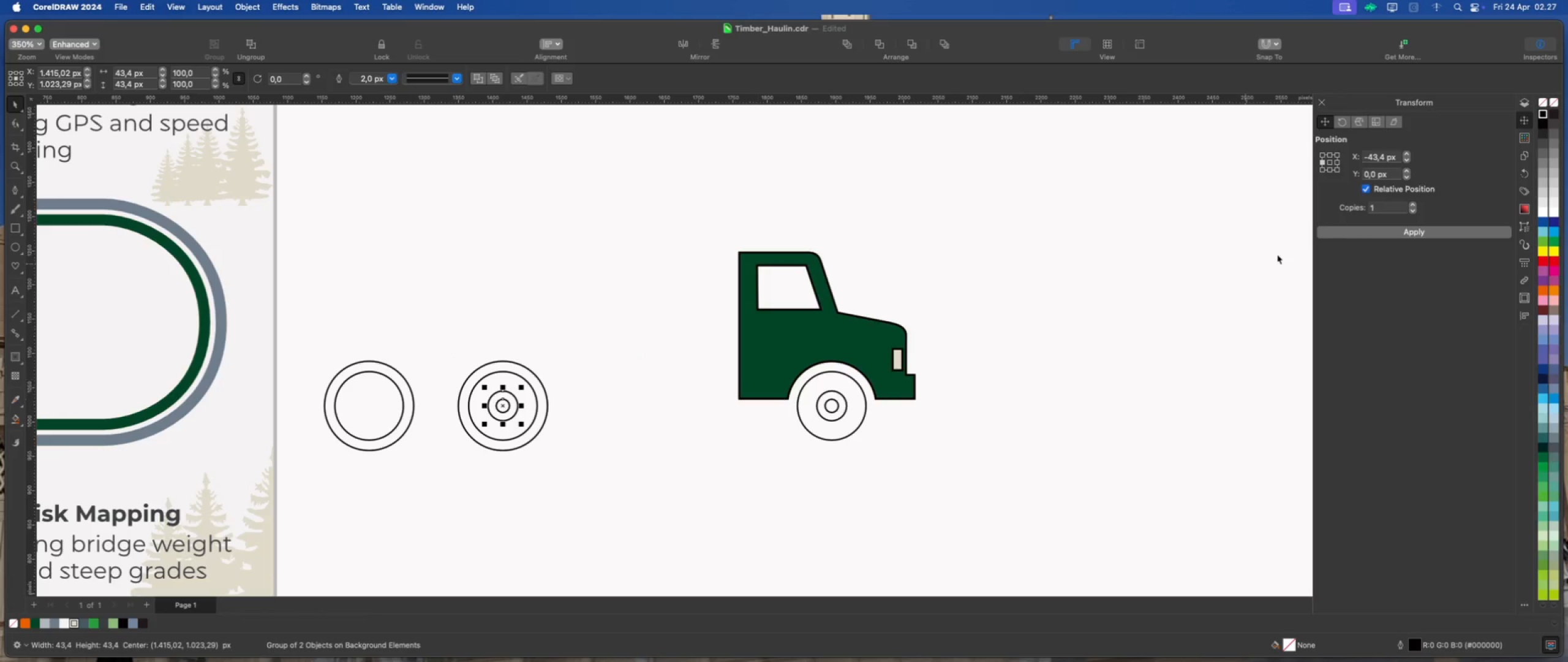 
left_click([1379, 231])
 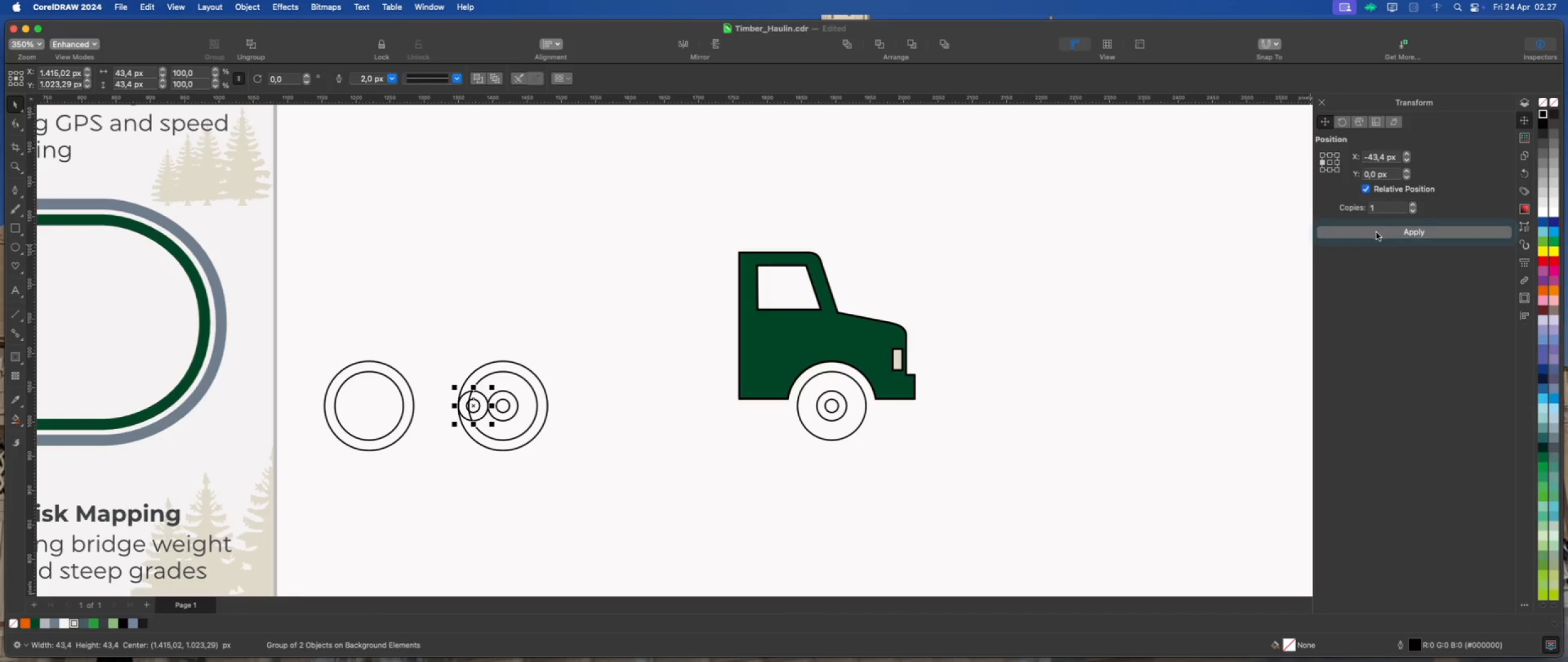 
hold_key(key=ShiftLeft, duration=0.54)
left_click([383, 405])
 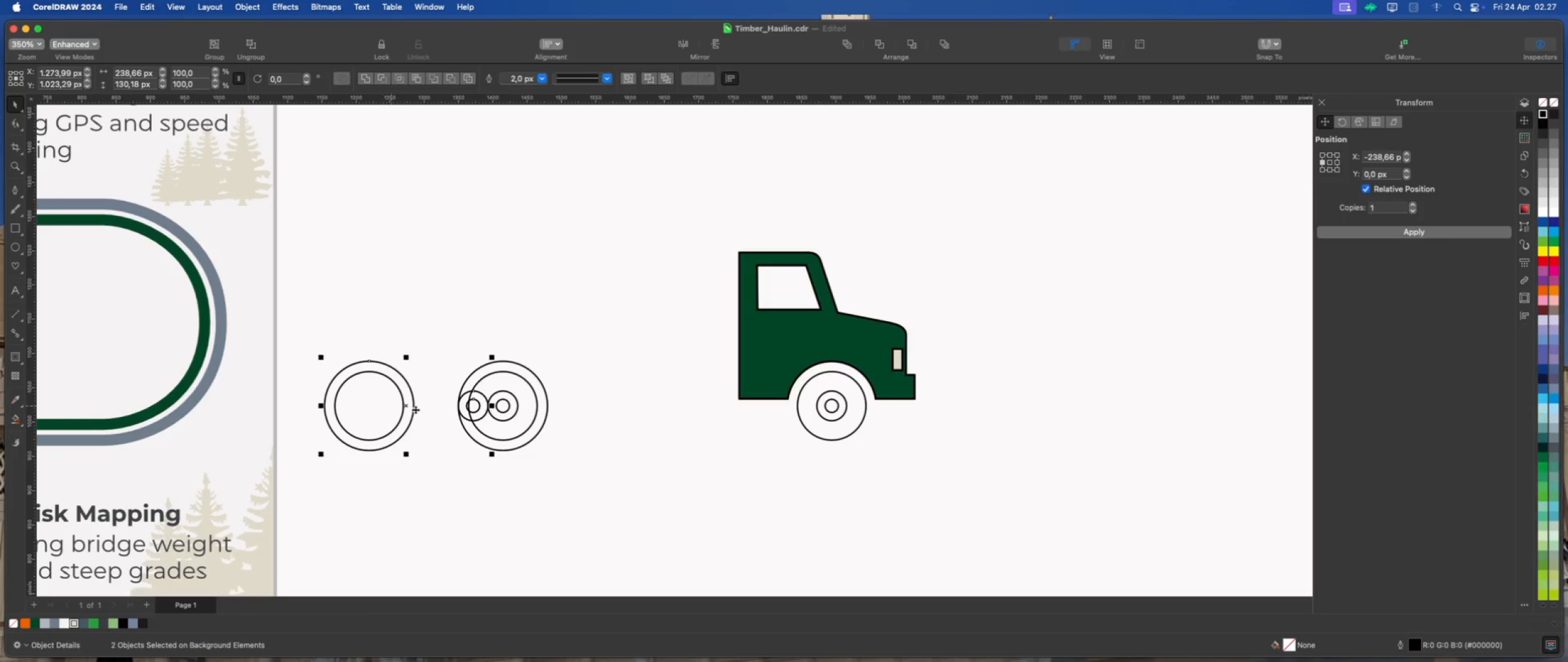 
key(Shift+C)
 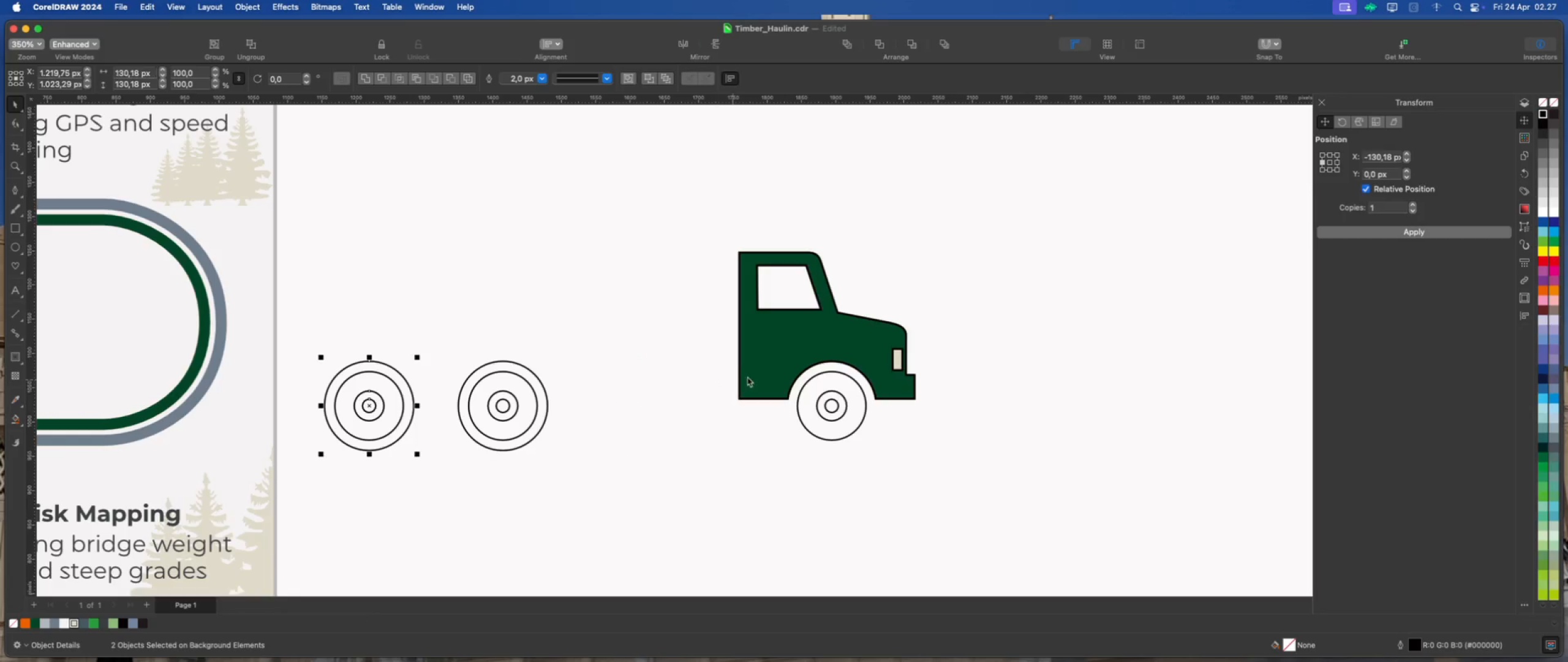 
left_click([645, 359])
 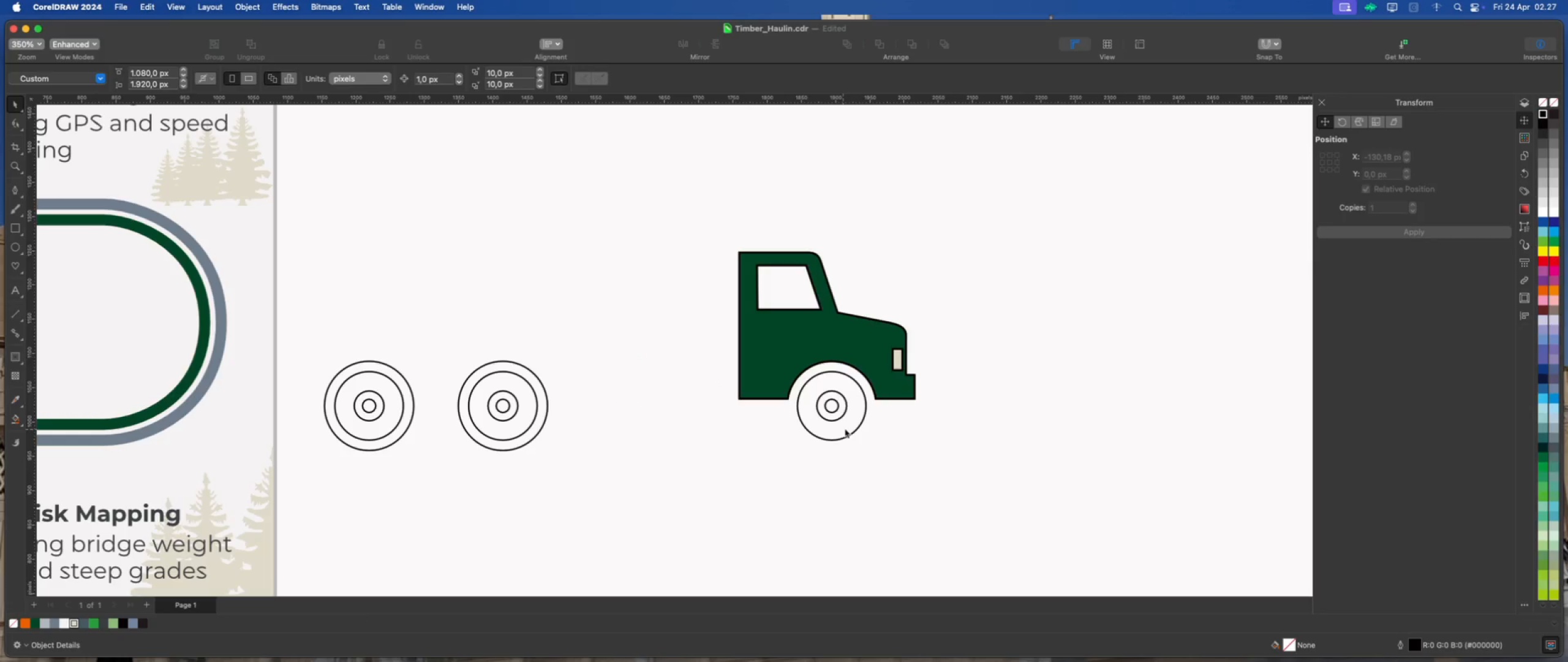 
left_click([840, 416])
 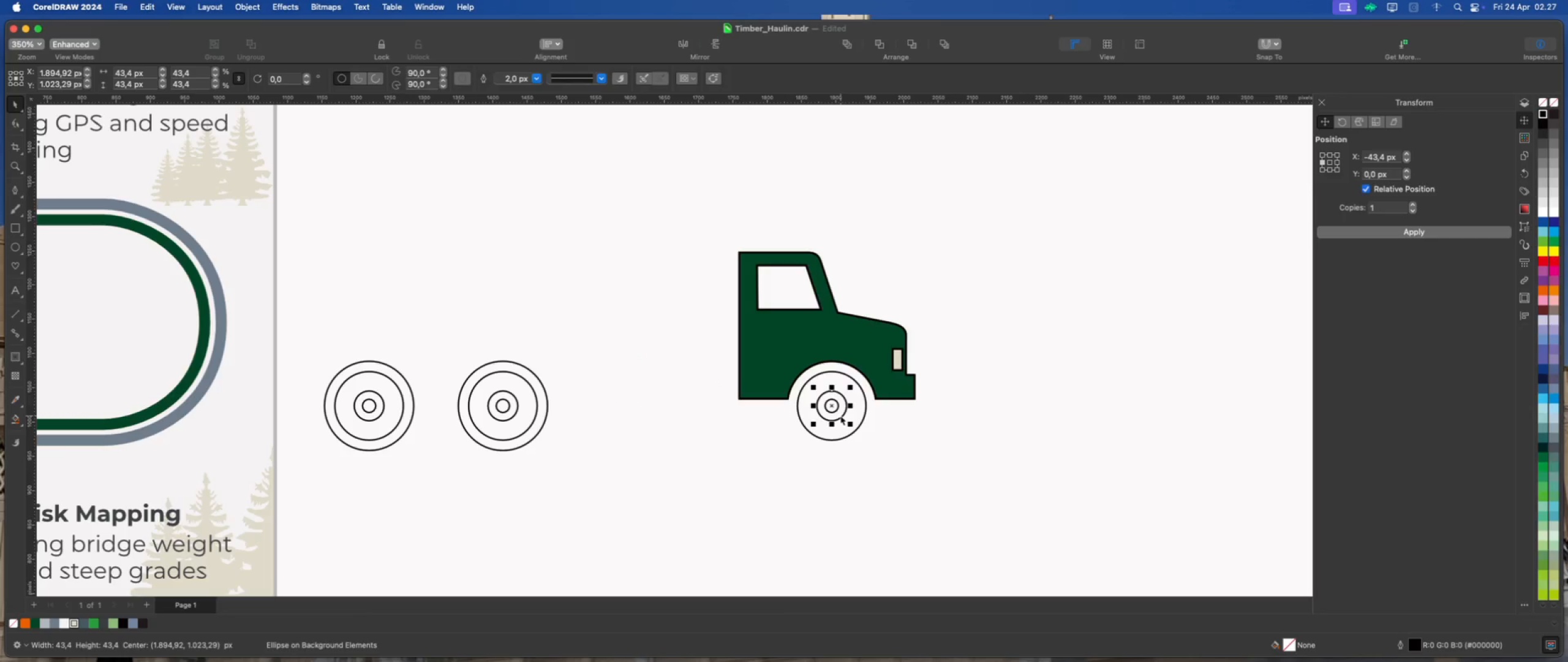 
key(Meta+U)
 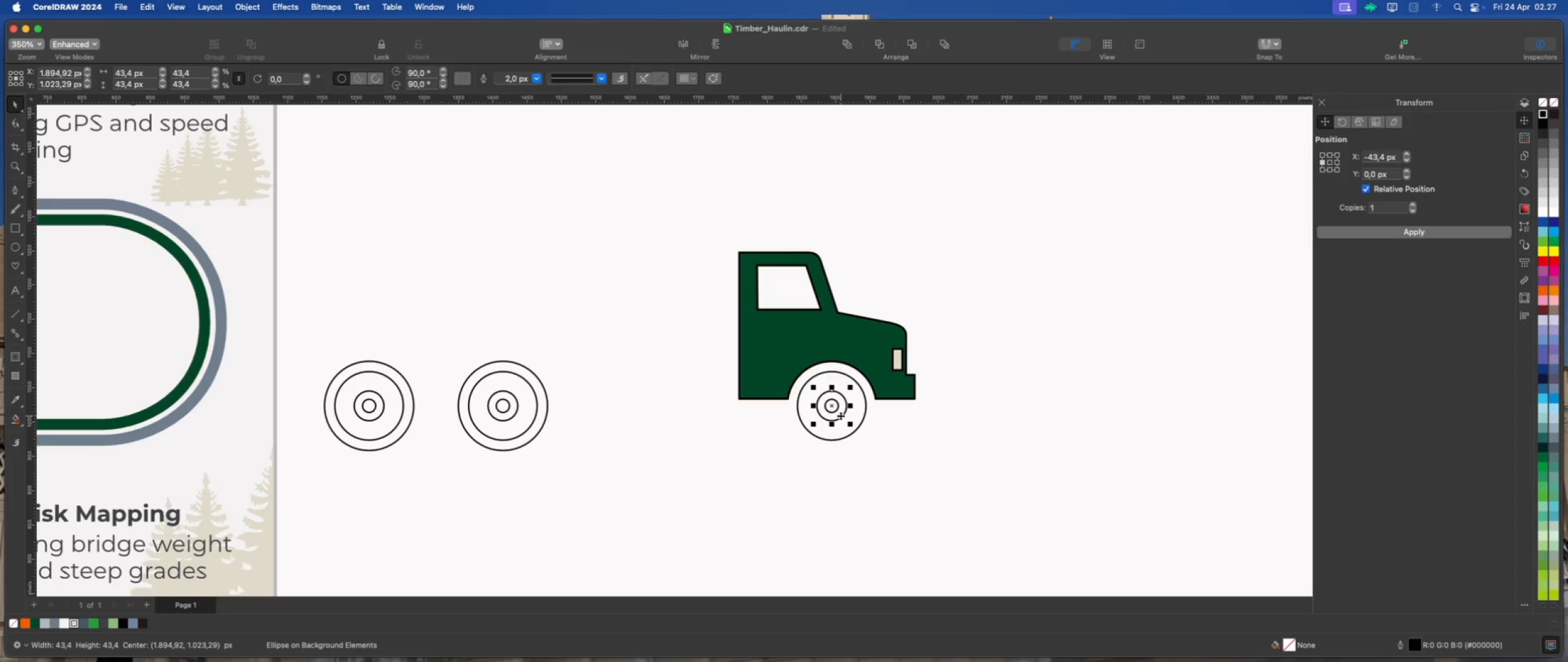 
left_click([910, 429])
 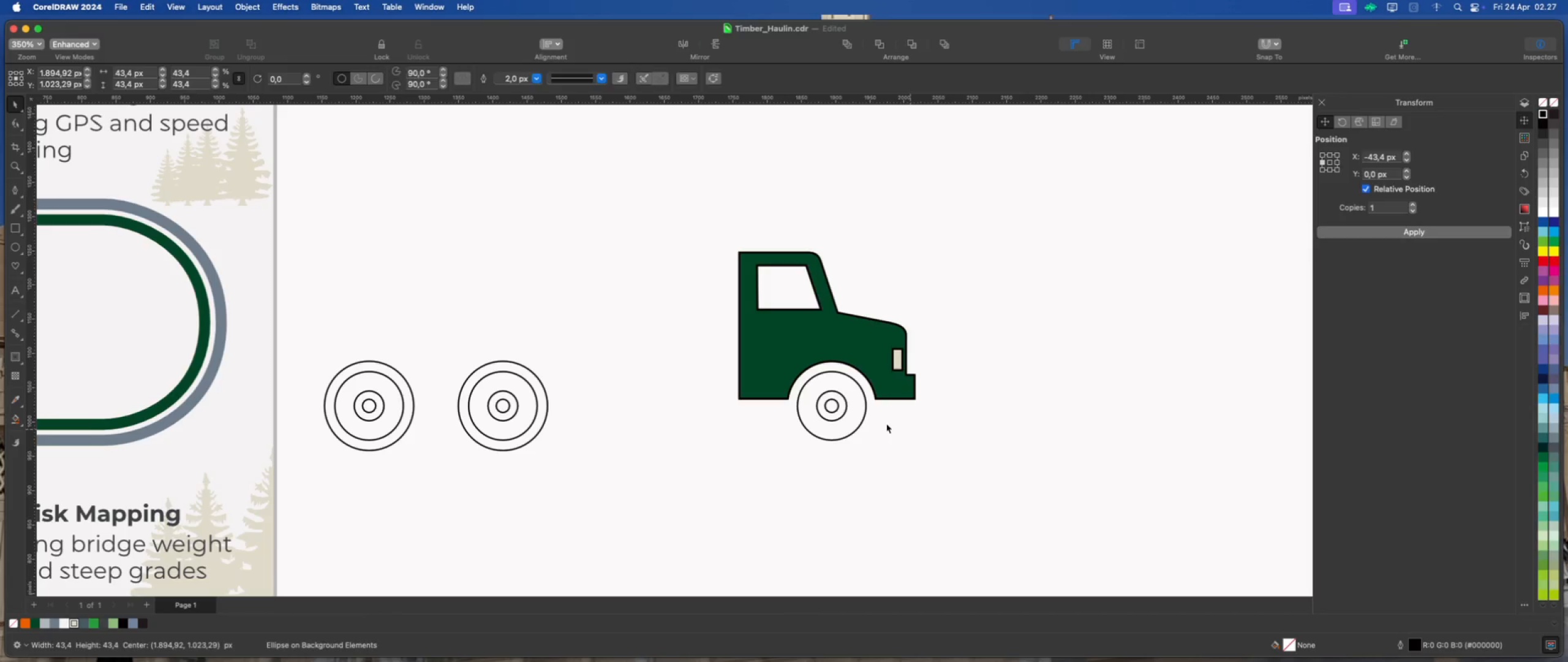 
left_click([842, 416])
 